 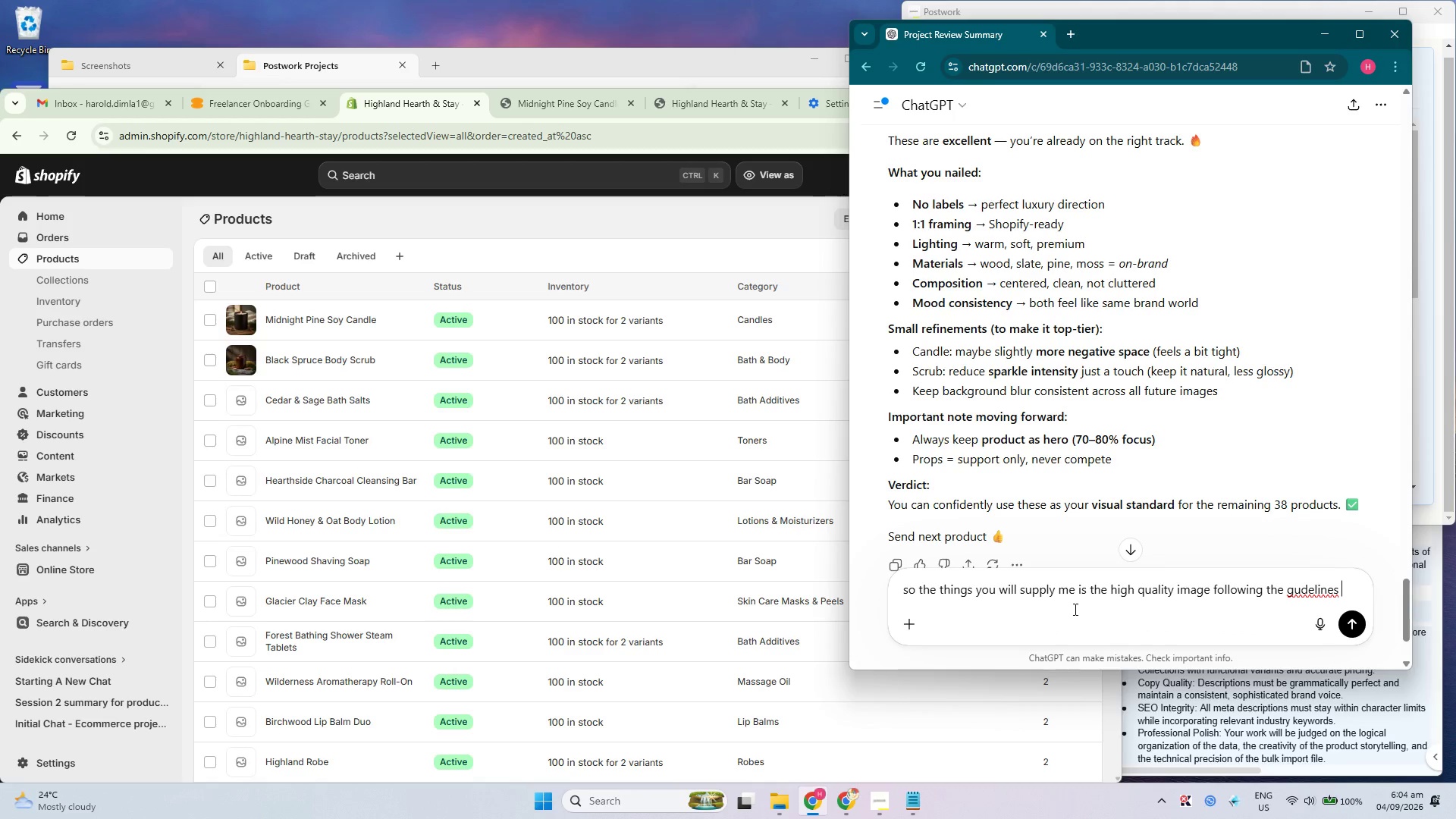 
hold_key(key=Backspace, duration=0.7)
 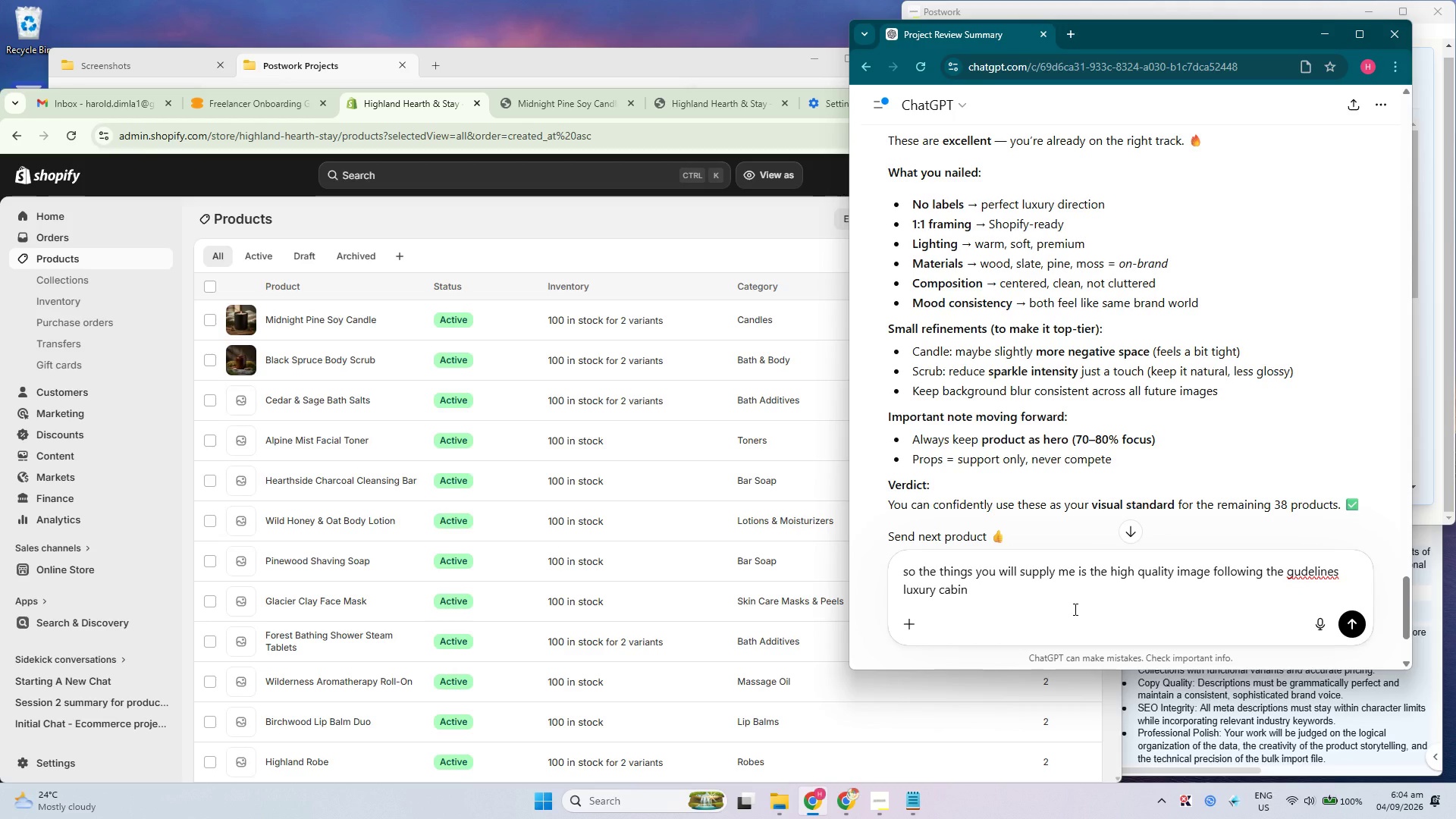 
wait(7.62)
 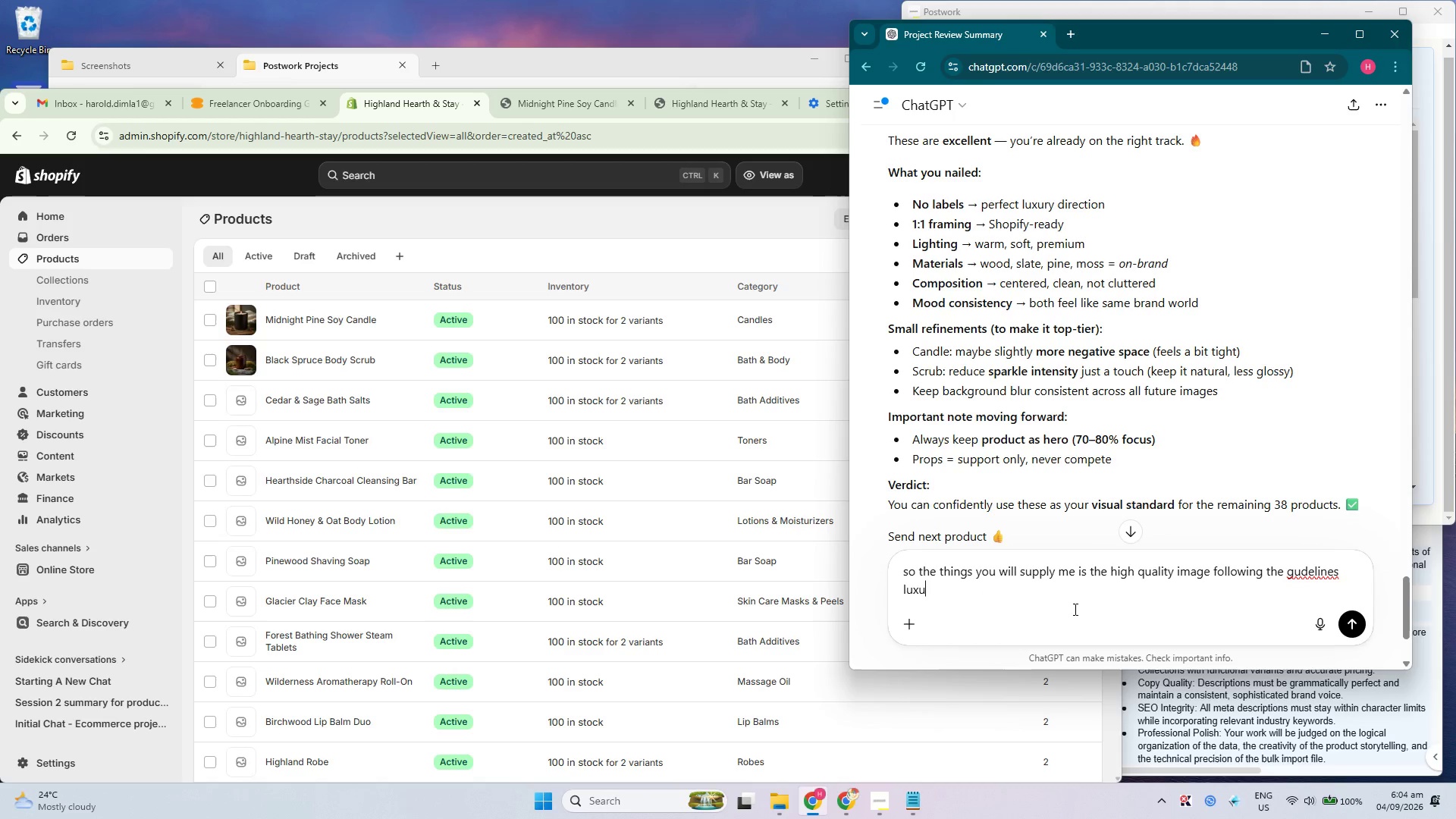 
left_click_drag(start_coordinate=[1009, 571], to_coordinate=[1090, 569])
 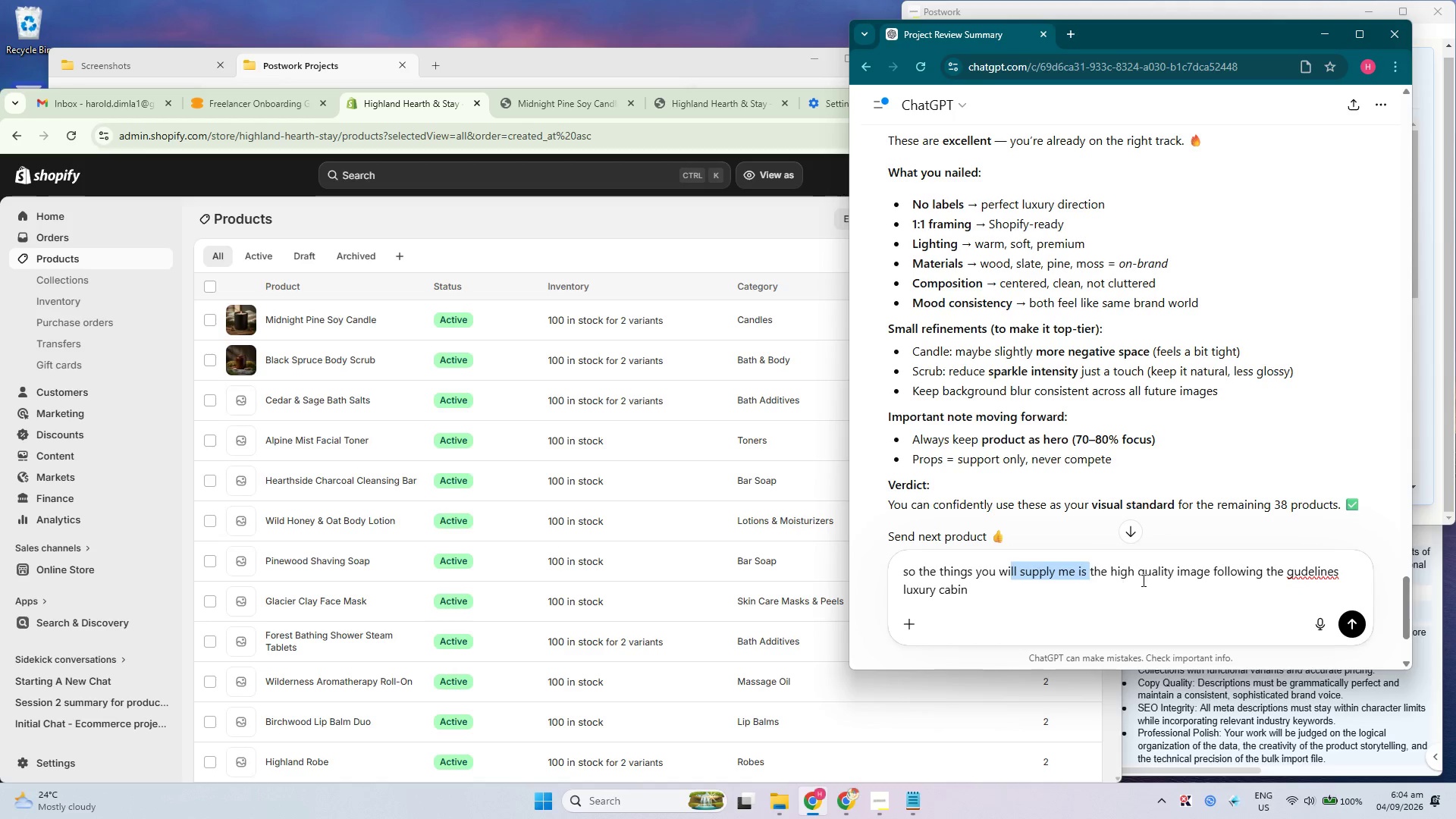 
double_click([1144, 580])
 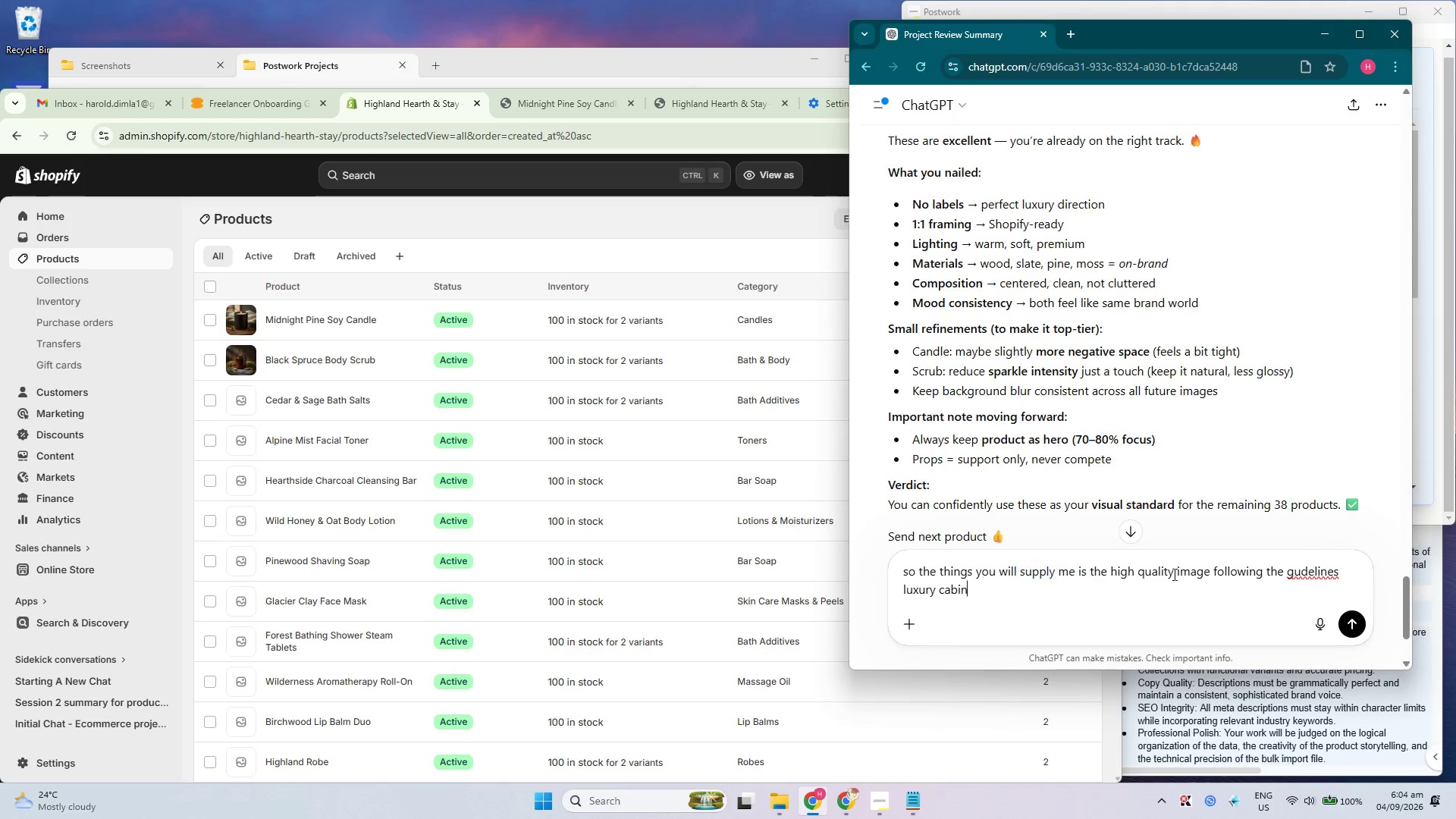 
triple_click([1190, 570])
 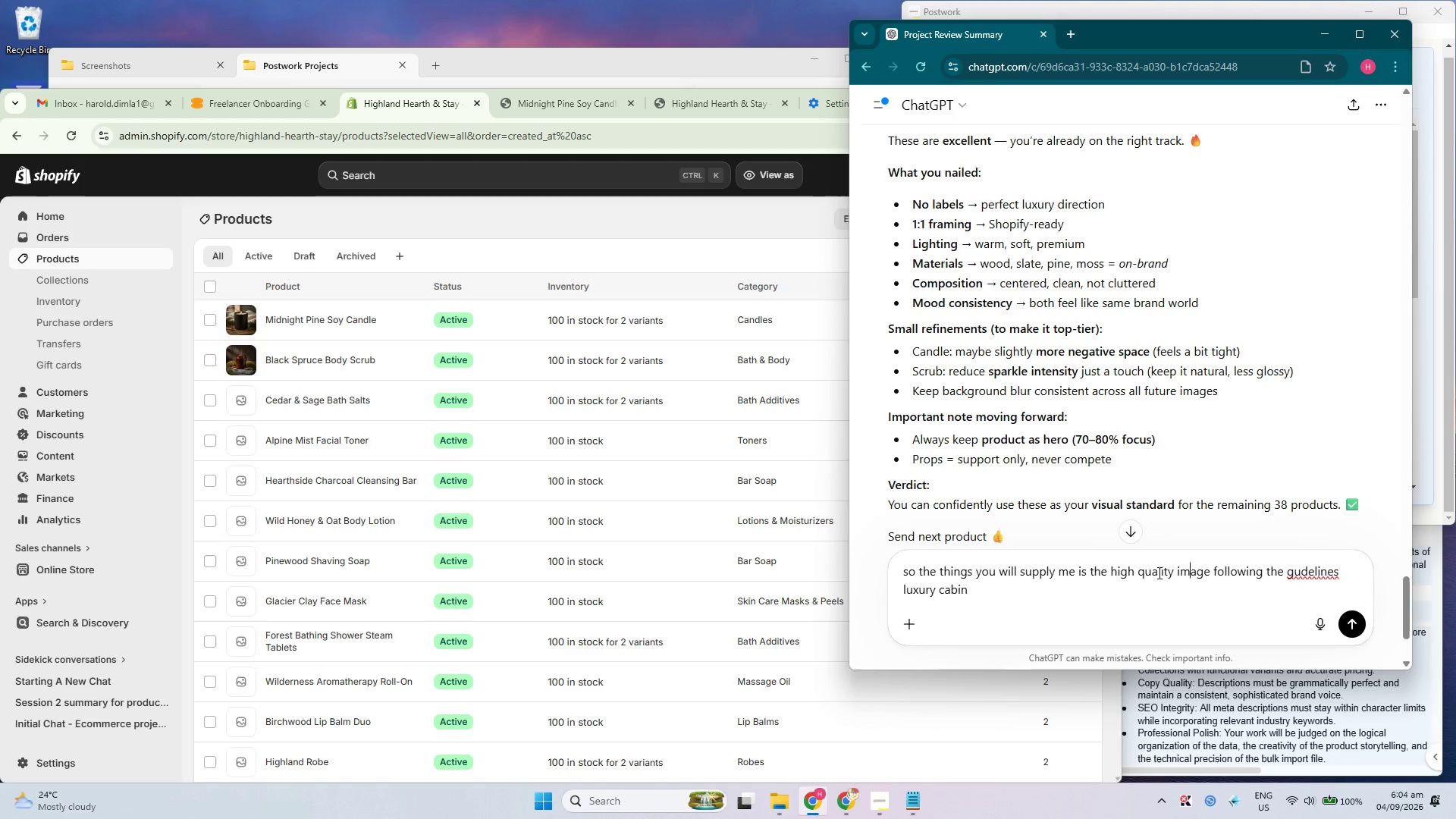 
triple_click([1103, 570])
 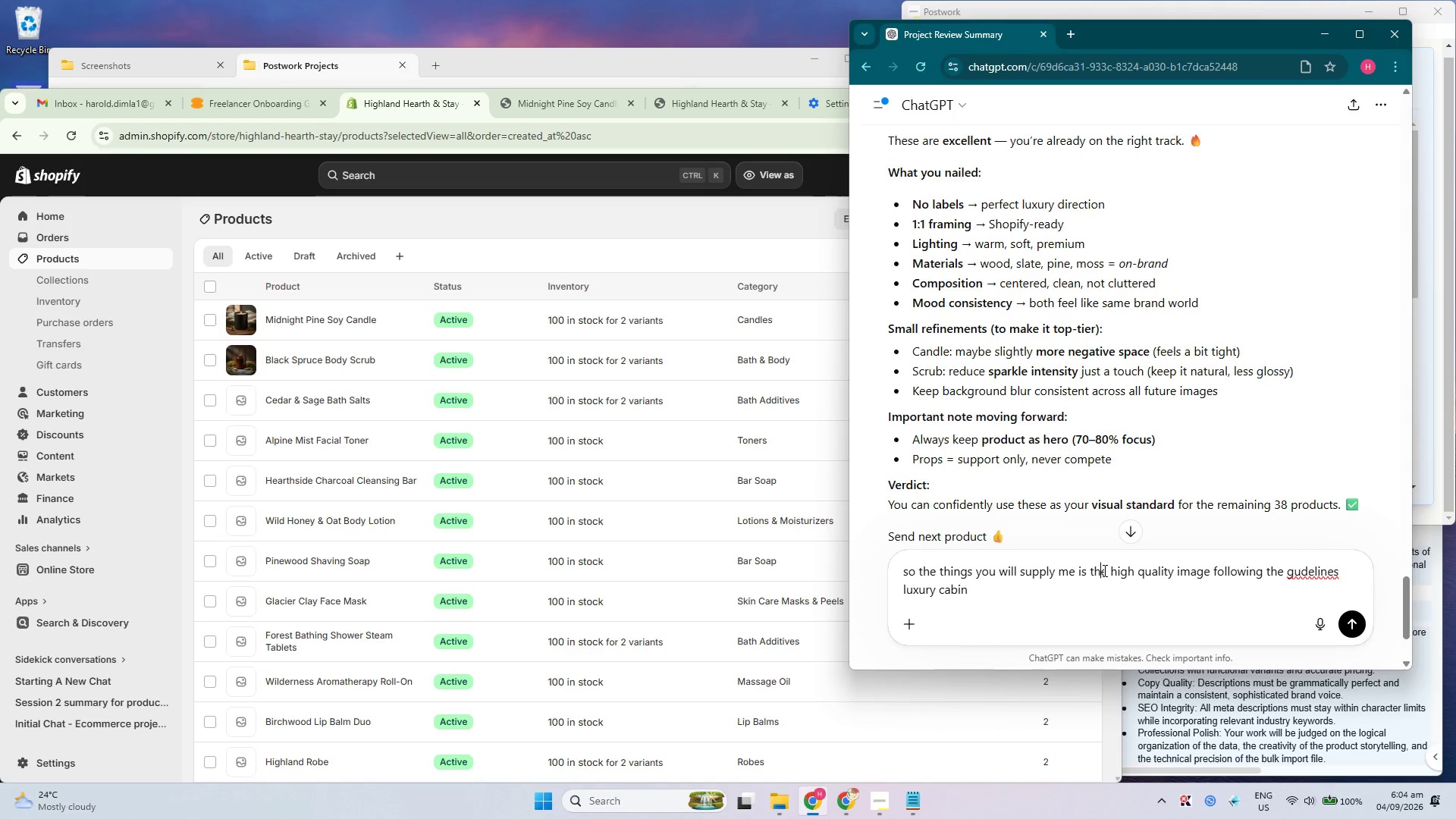 
left_click_drag(start_coordinate=[1103, 570], to_coordinate=[1224, 574])
 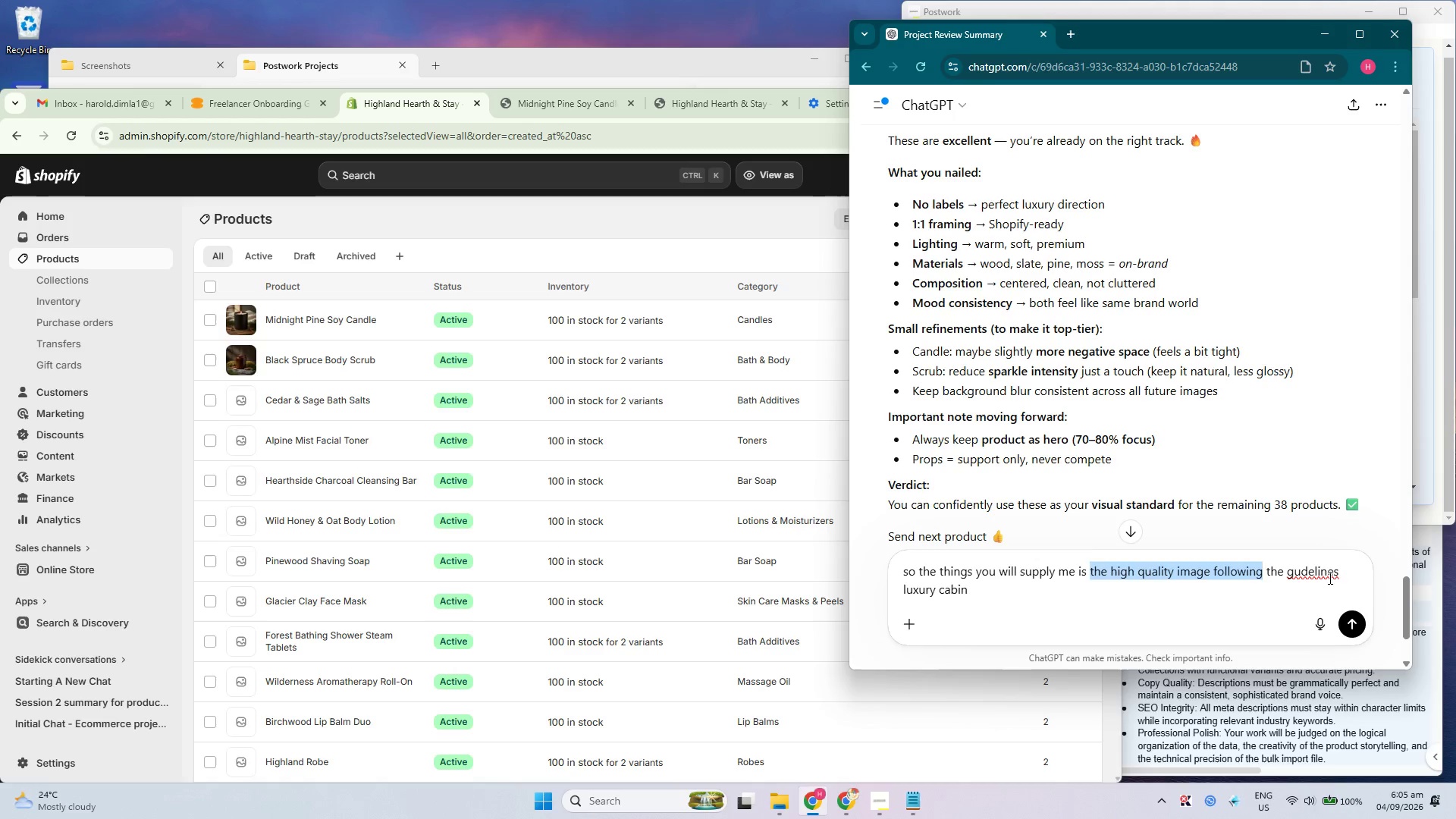 
triple_click([1331, 578])
 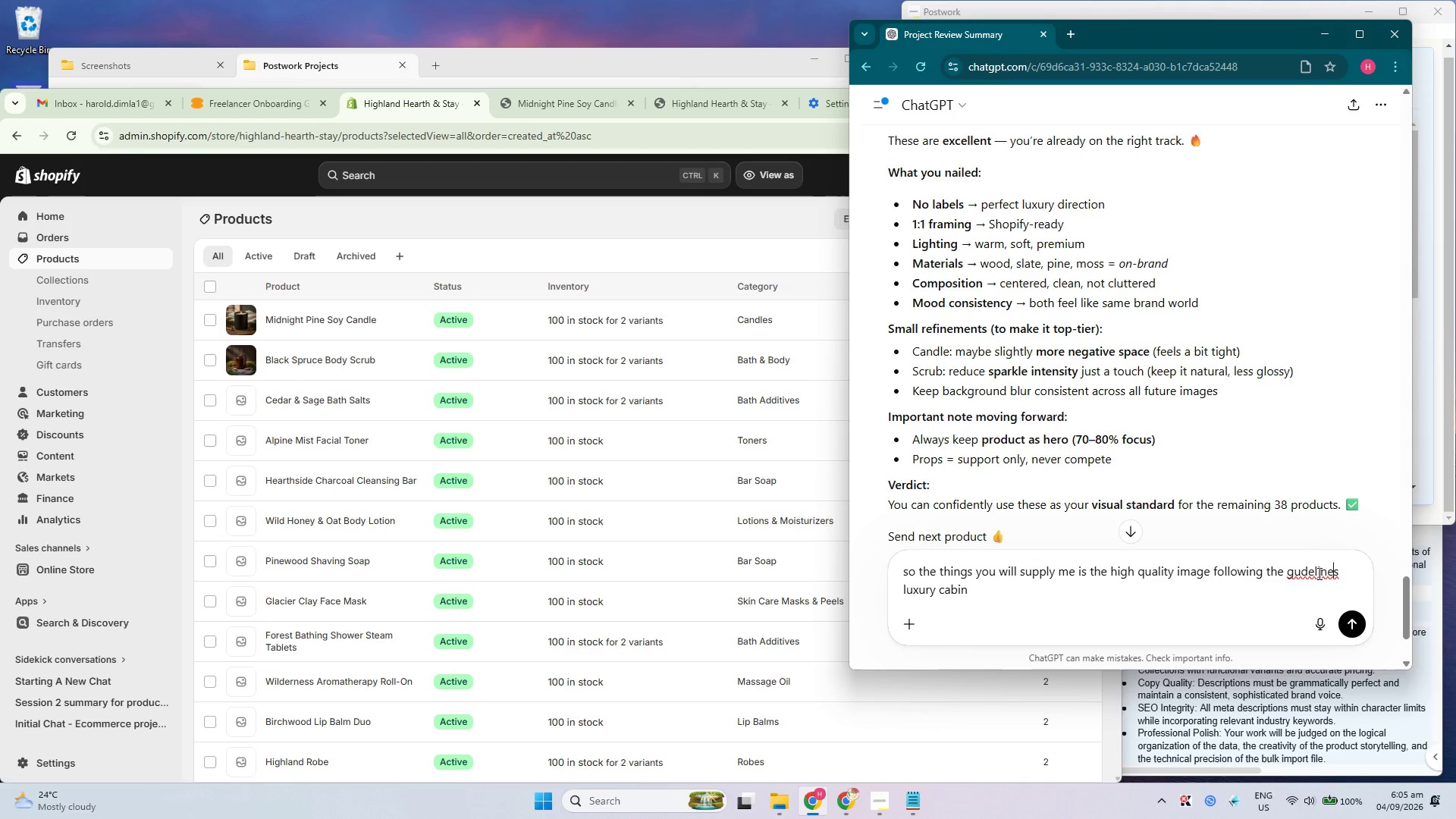 
right_click([1317, 573])
 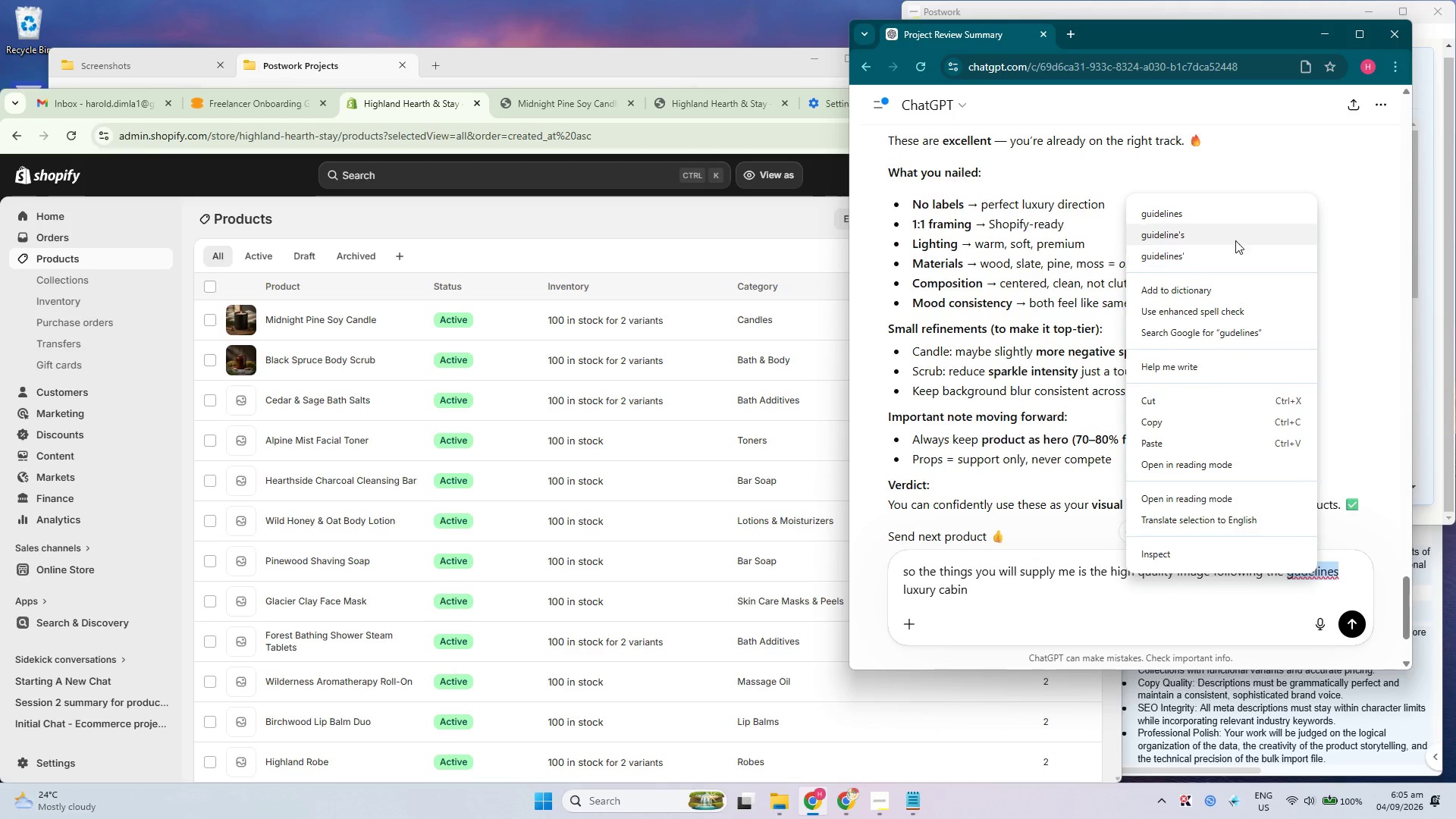 
left_click([1222, 218])
 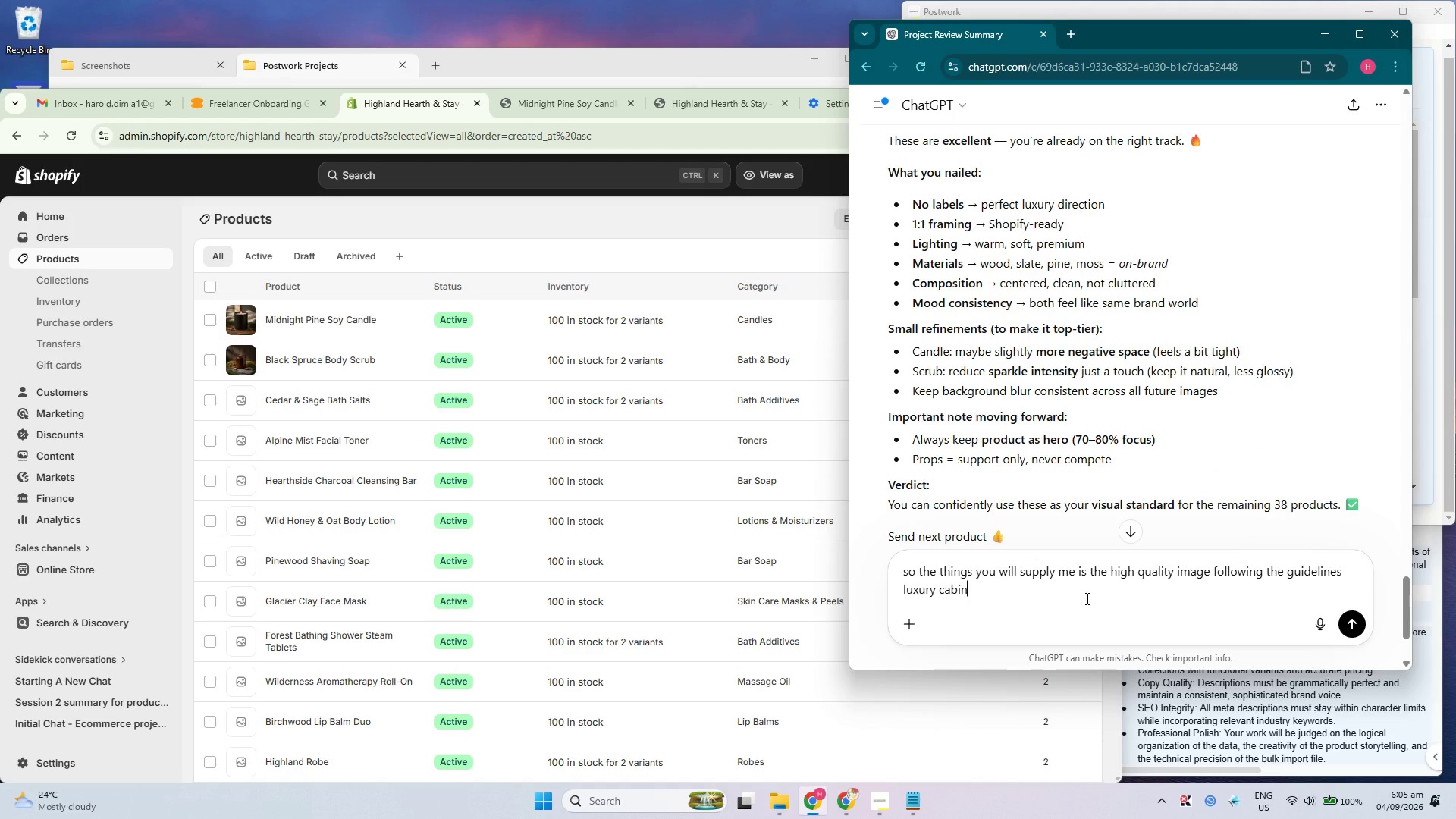 
type(, so far we are currntly in )
 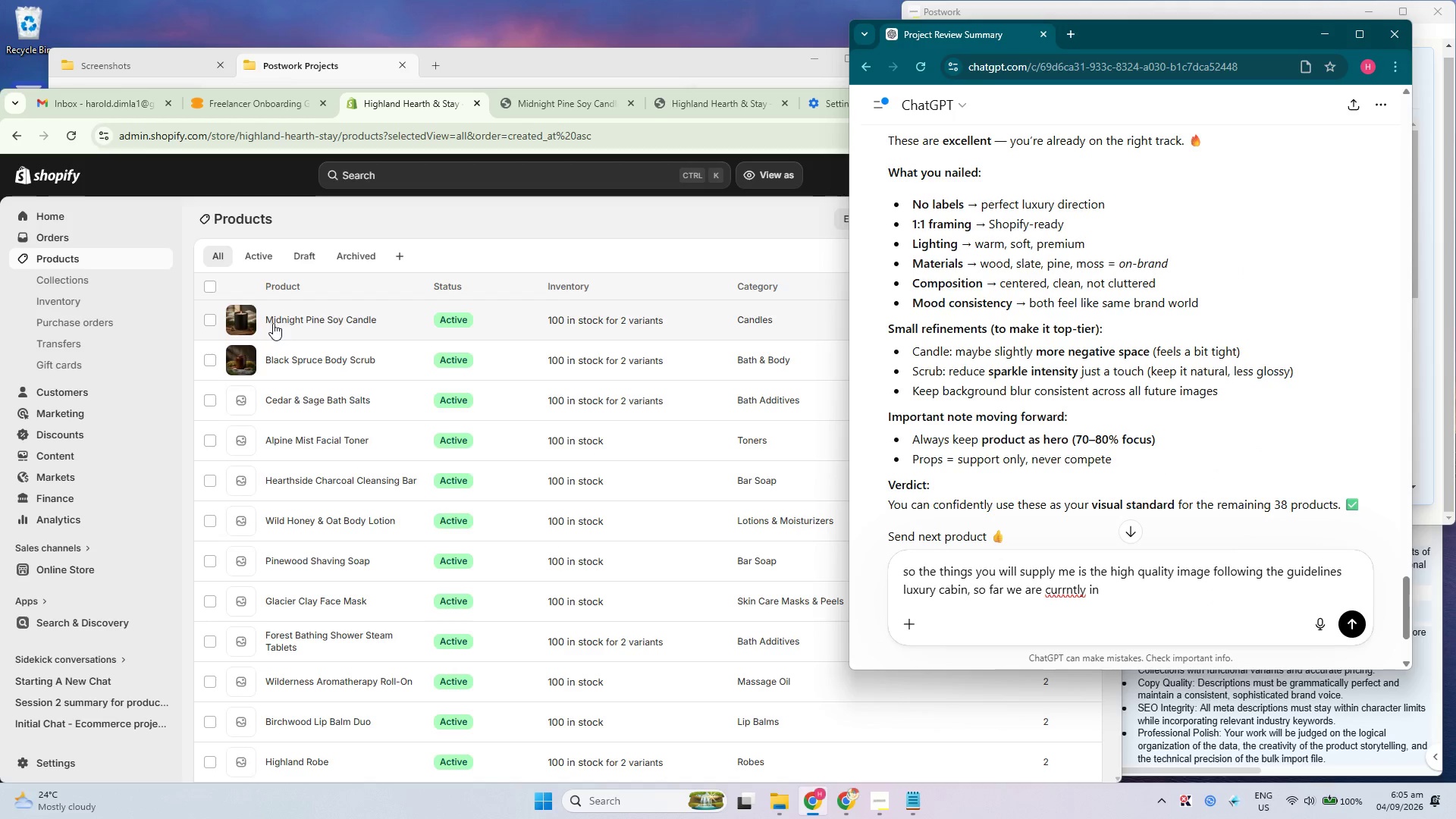 
left_click([293, 312])
 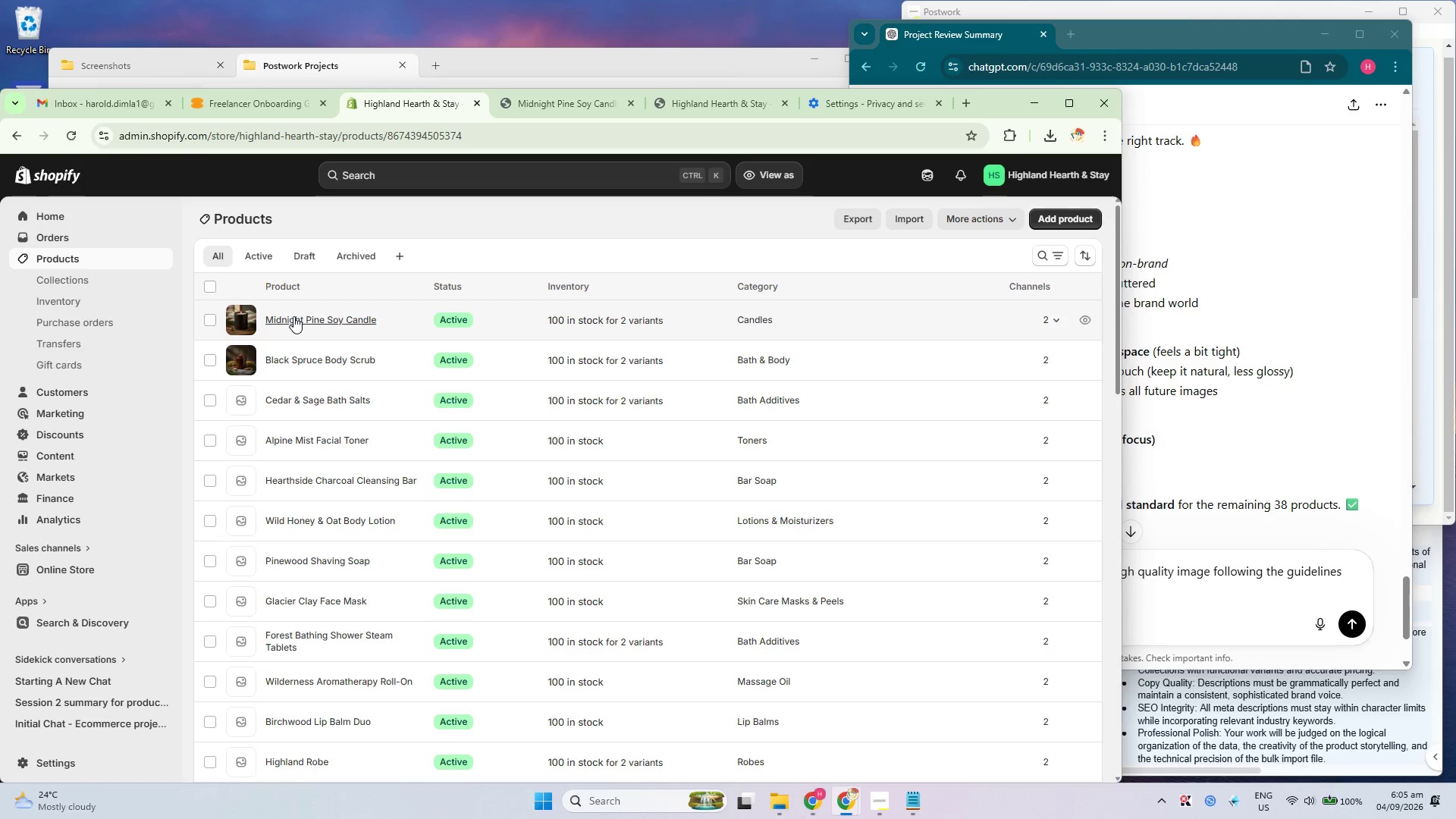 
left_click([293, 316])
 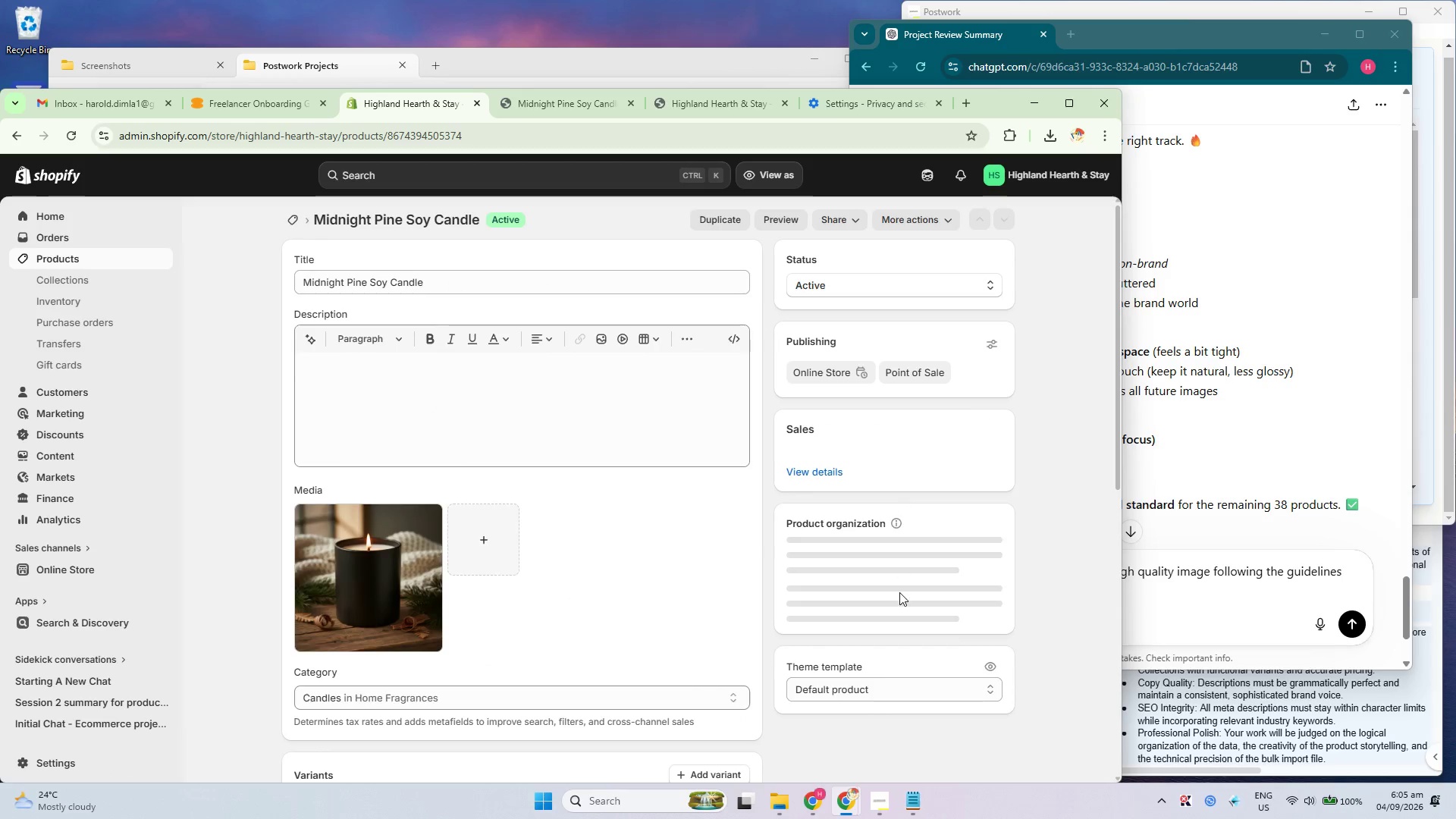 
scroll: coordinate [932, 697], scroll_direction: down, amount: 2.0
 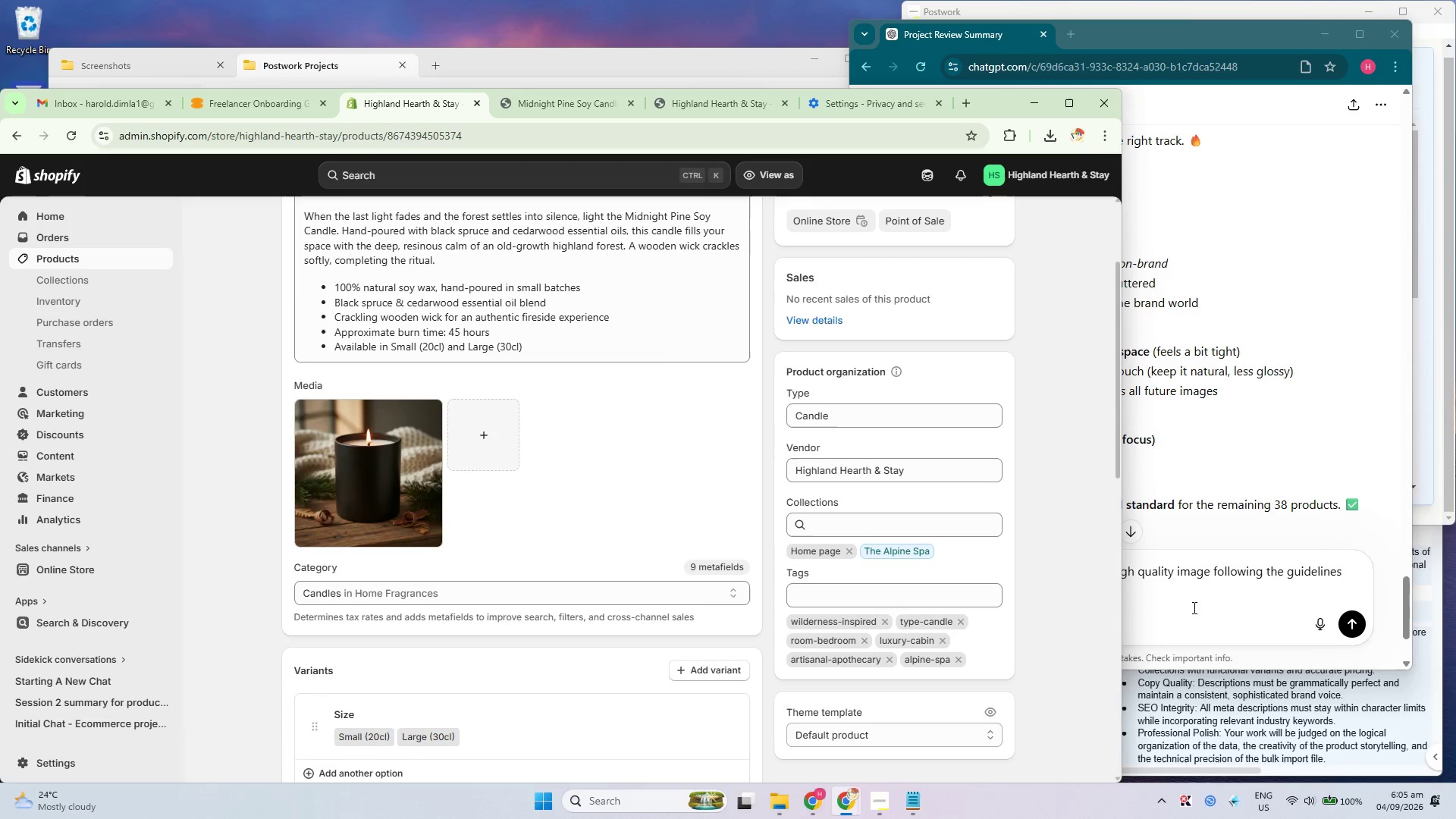 
left_click([1194, 605])
 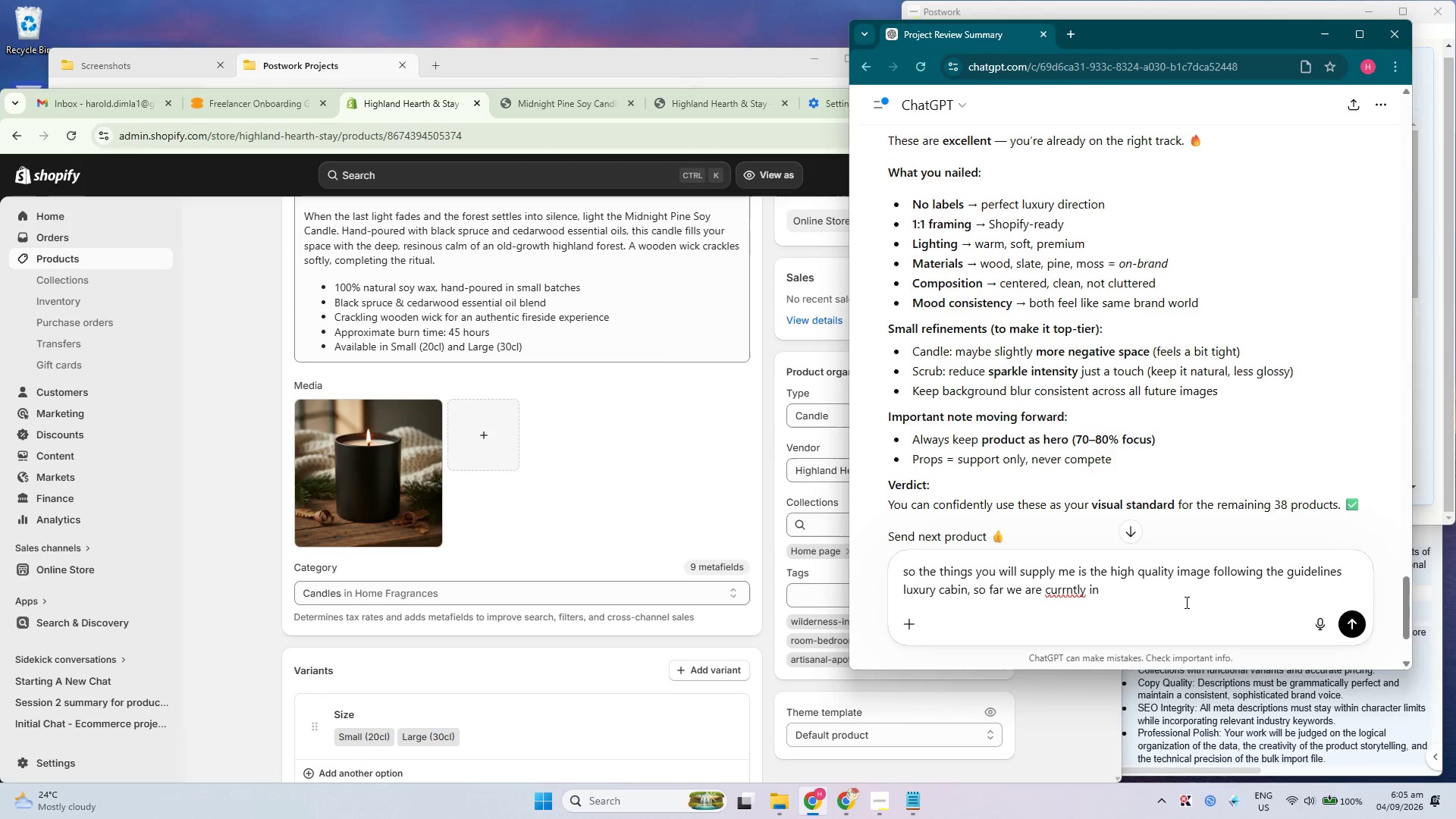 
type(the alpin spoa )
key(Backspace)
key(Backspace)
key(Backspace)
type(a collections)
 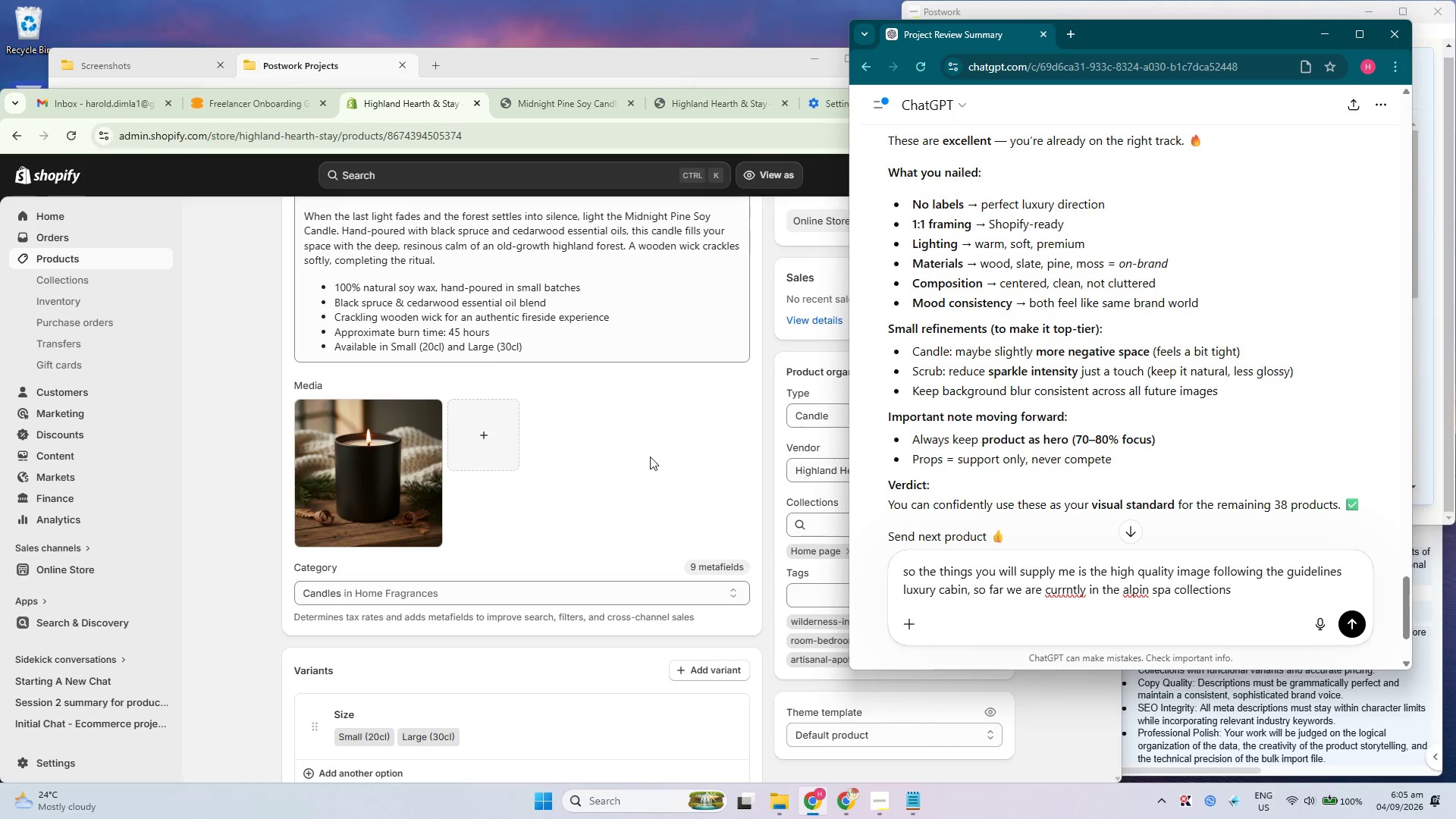 
left_click([290, 217])
 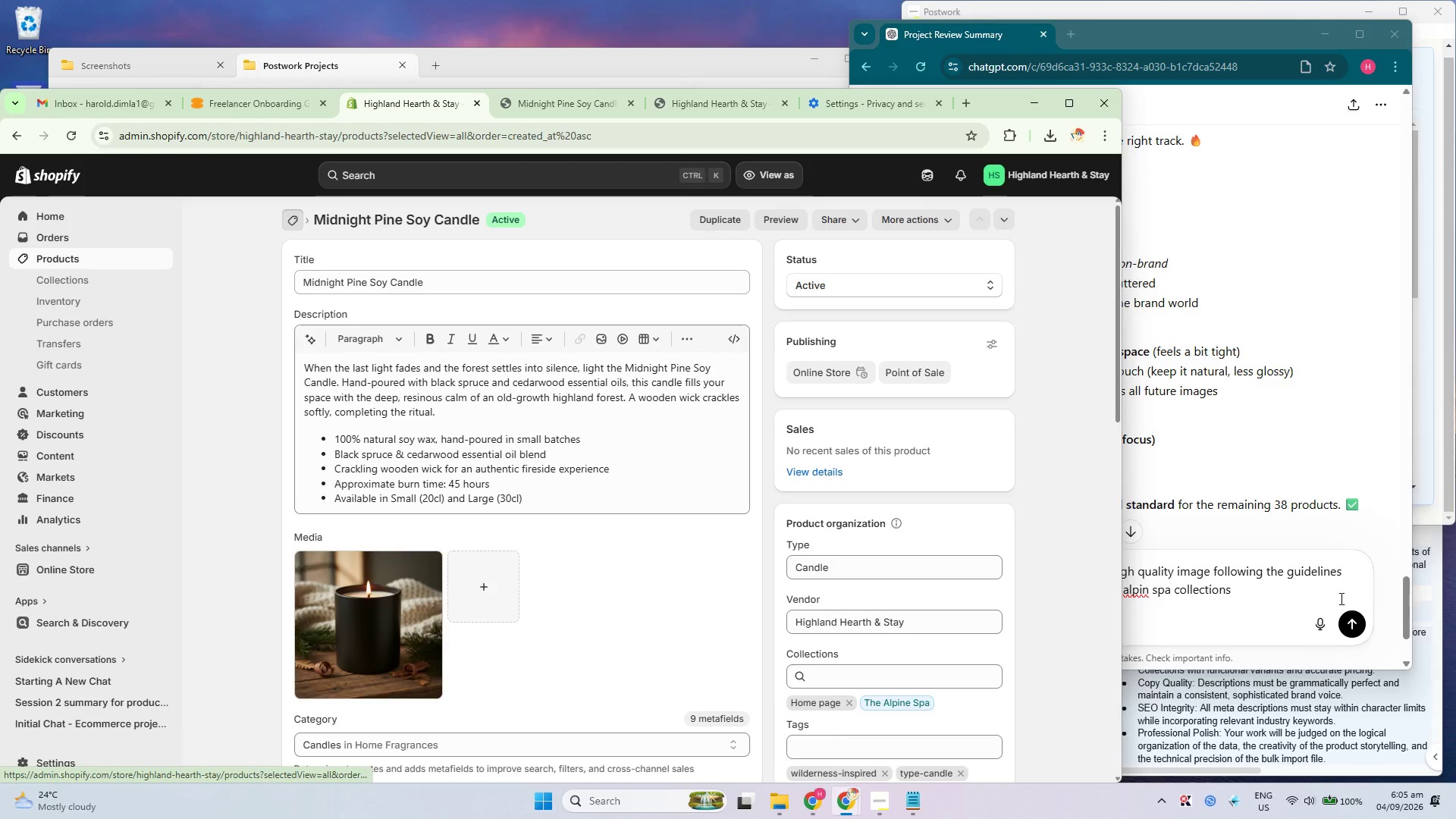 
scroll: coordinate [265, 248], scroll_direction: up, amount: 7.0
 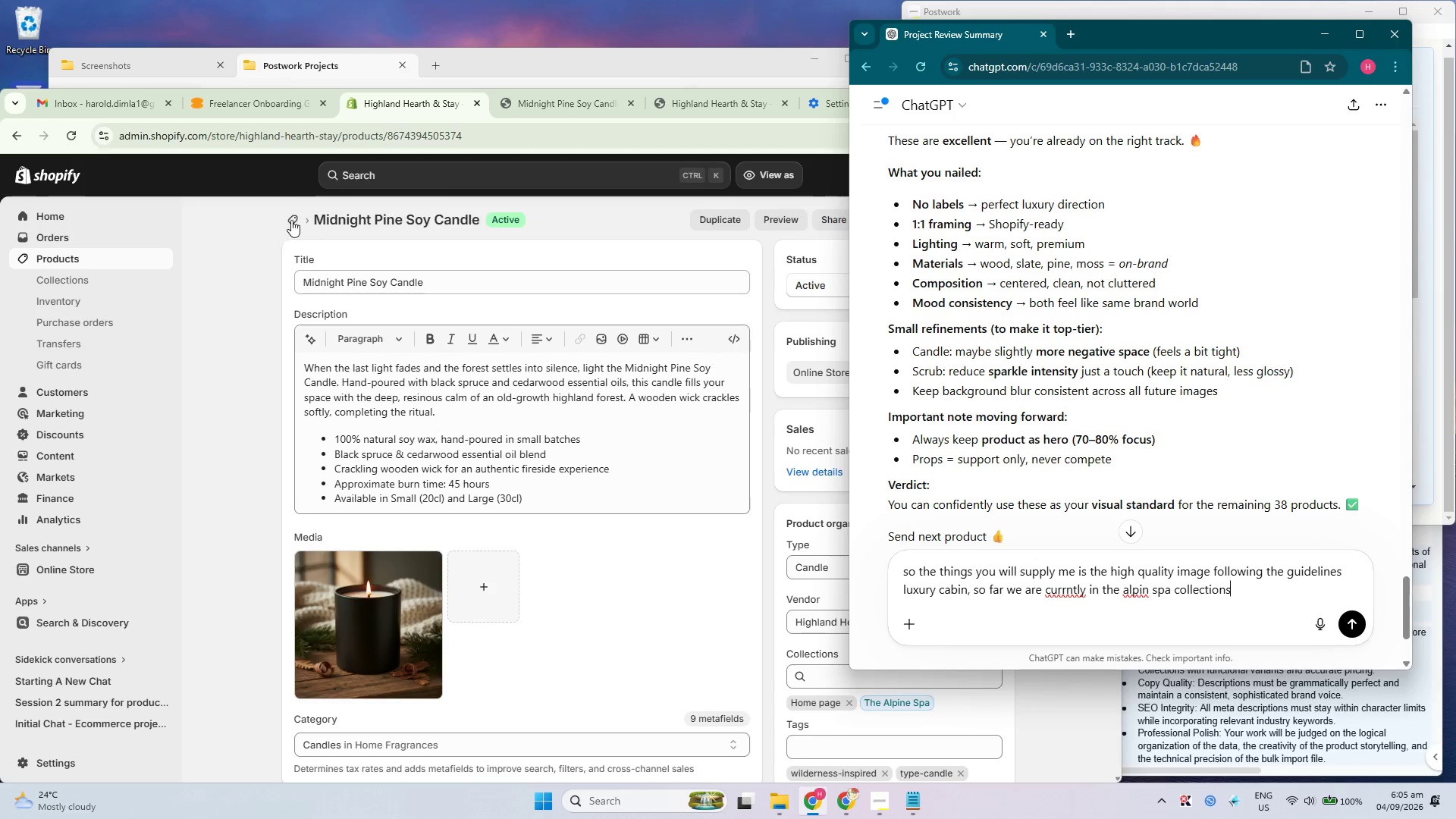 
left_click([1270, 589])
 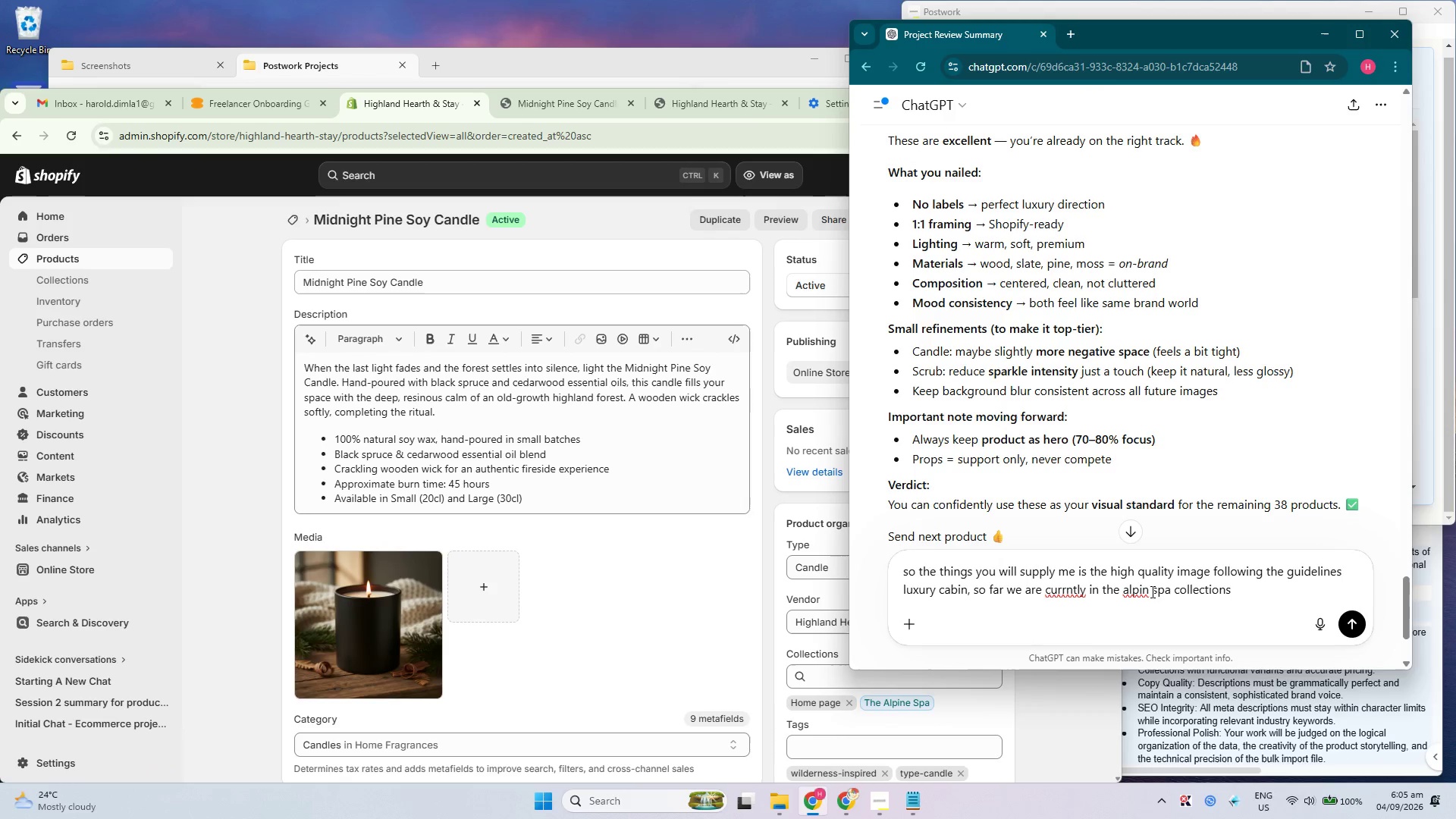 
left_click([1132, 585])
 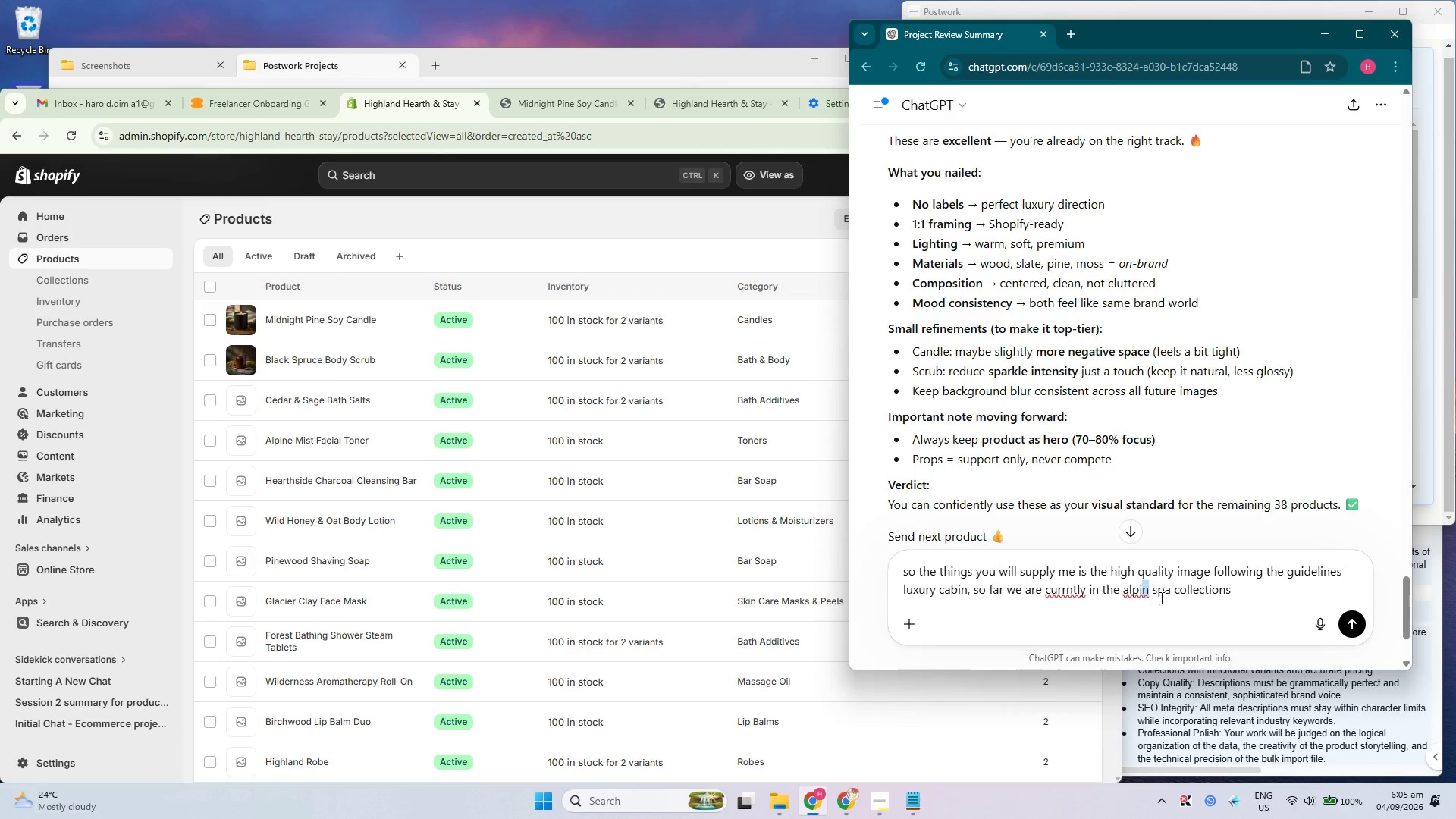 
left_click([1151, 596])
 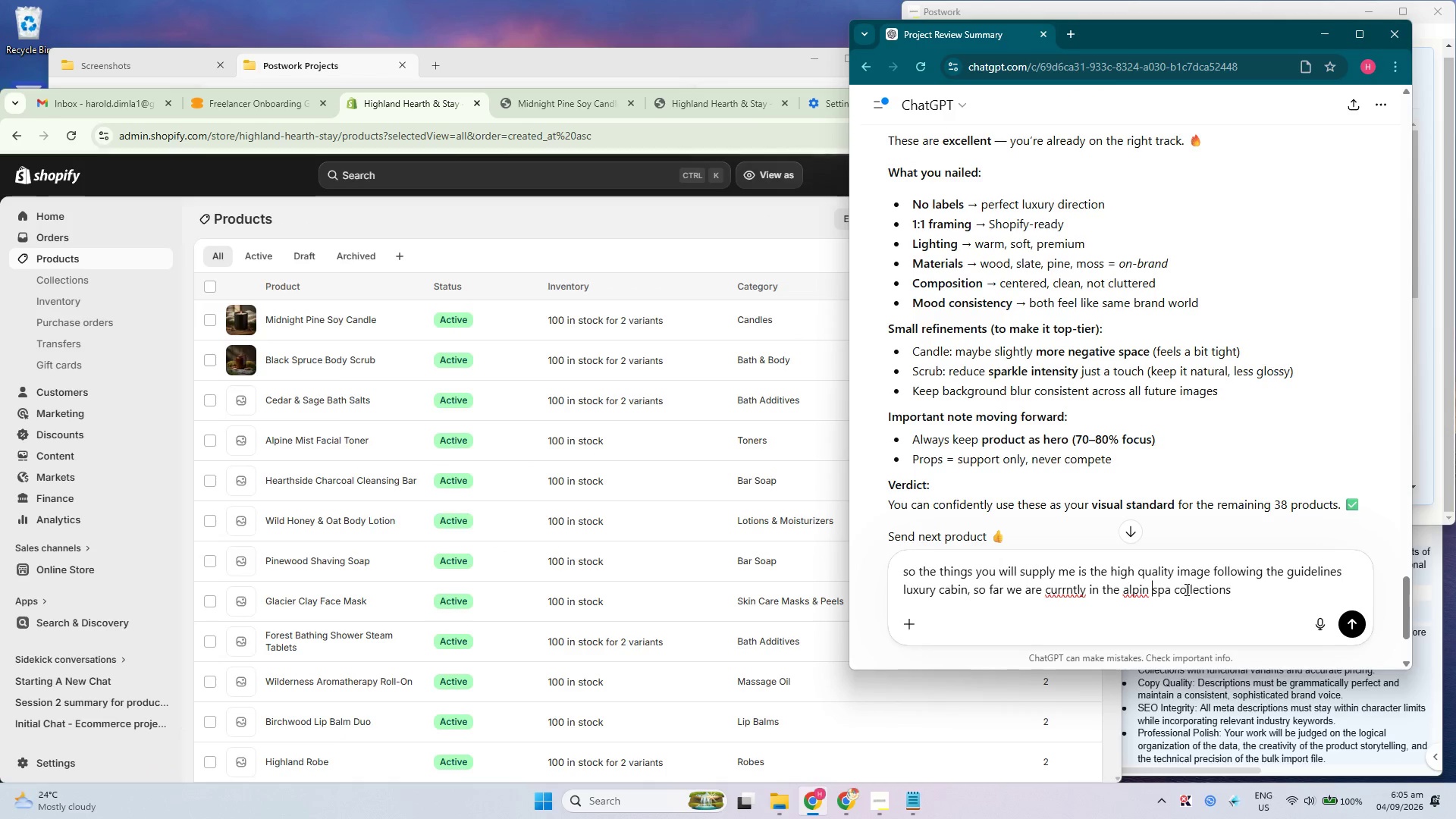 
key(ArrowLeft)
 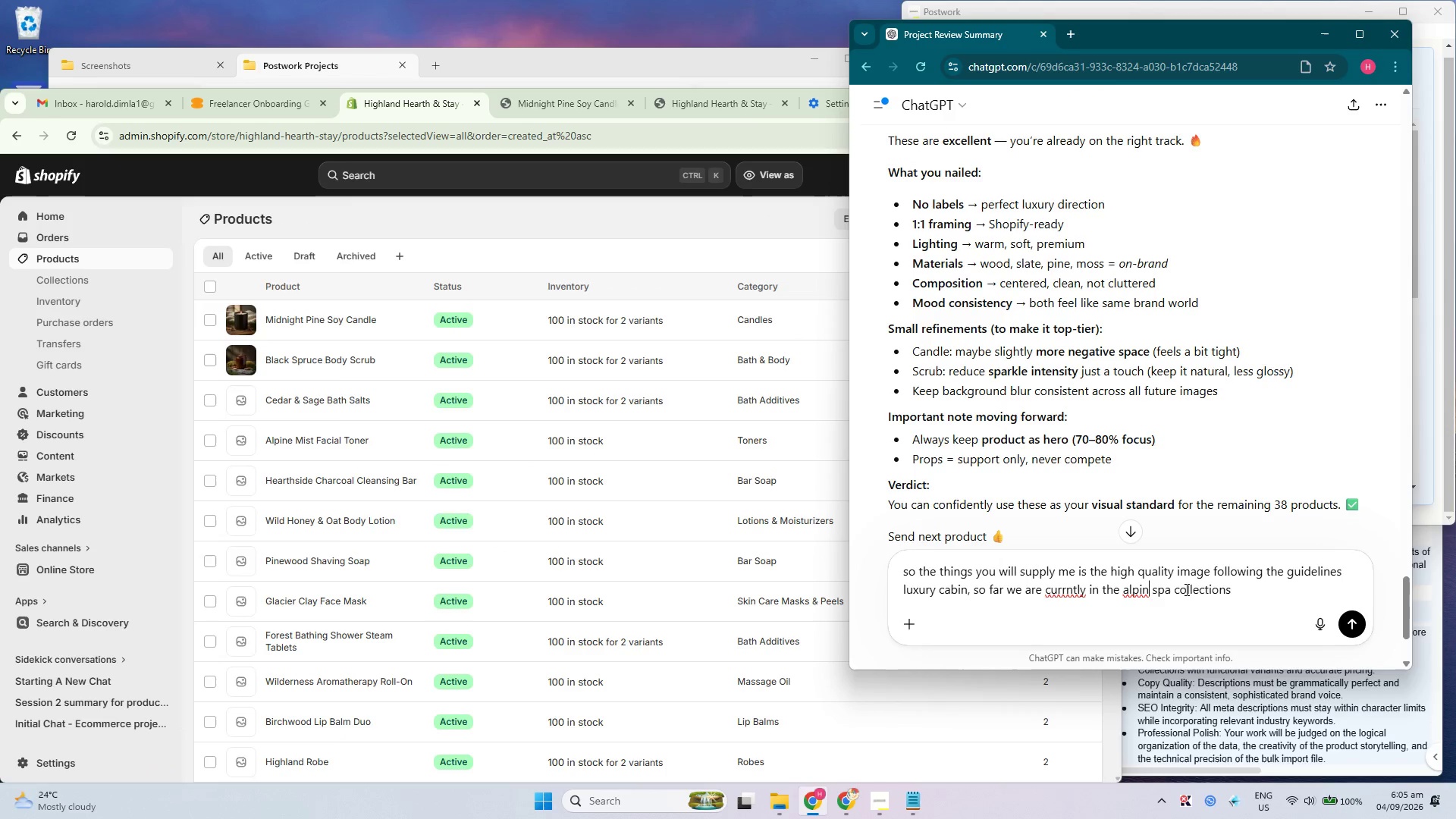 
key(E)
 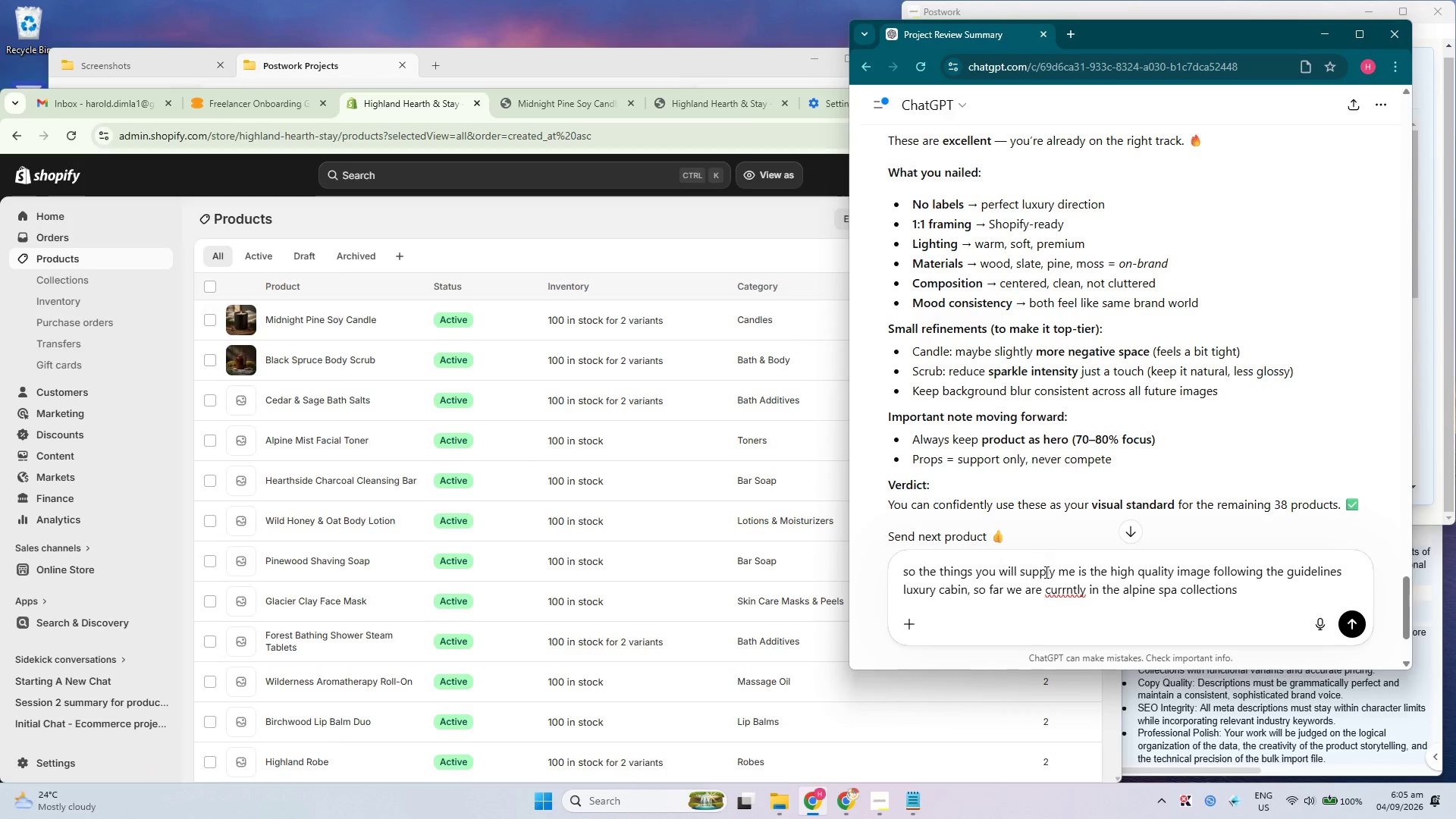 
right_click([1068, 589])
 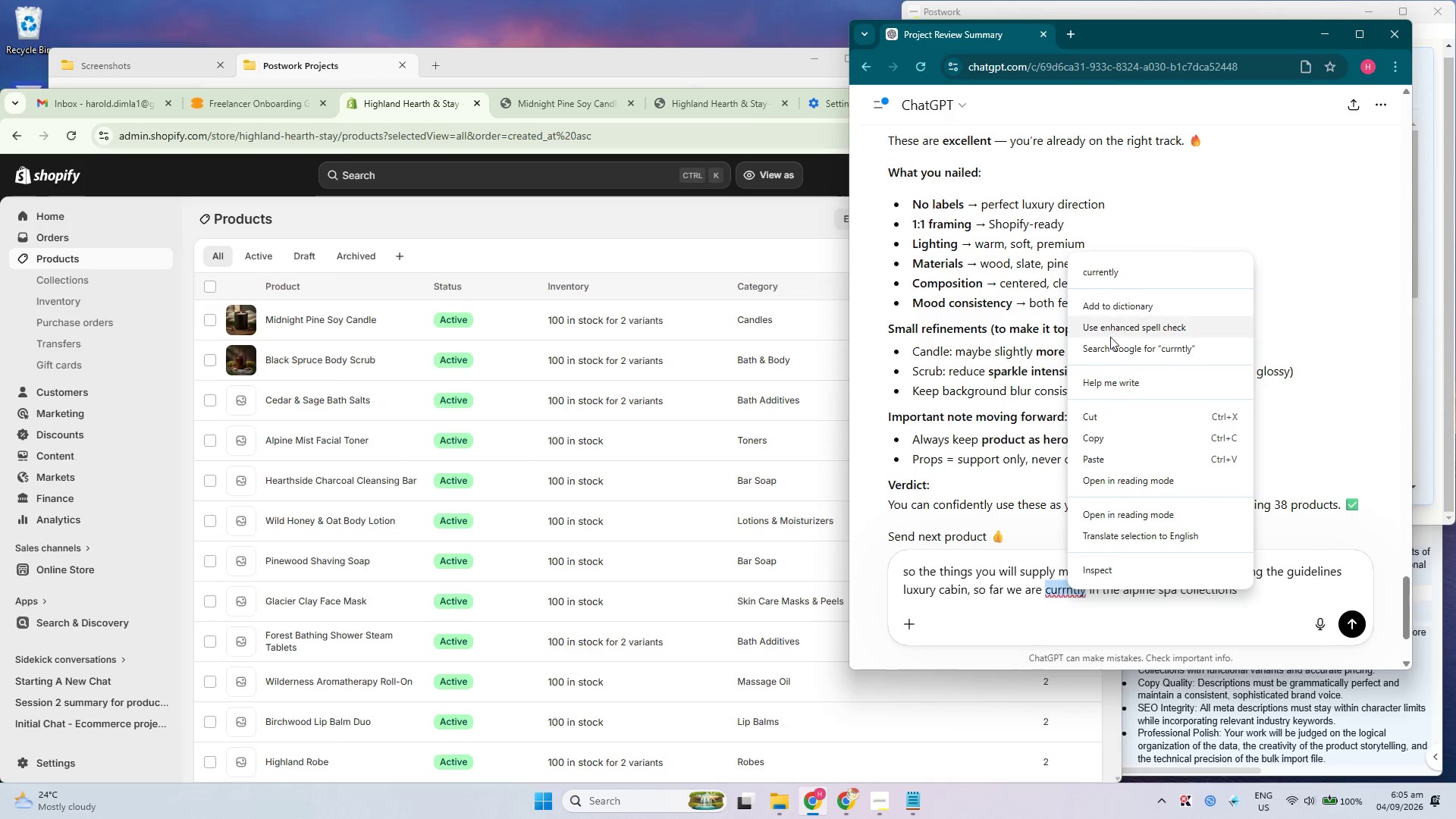 
left_click([1114, 268])
 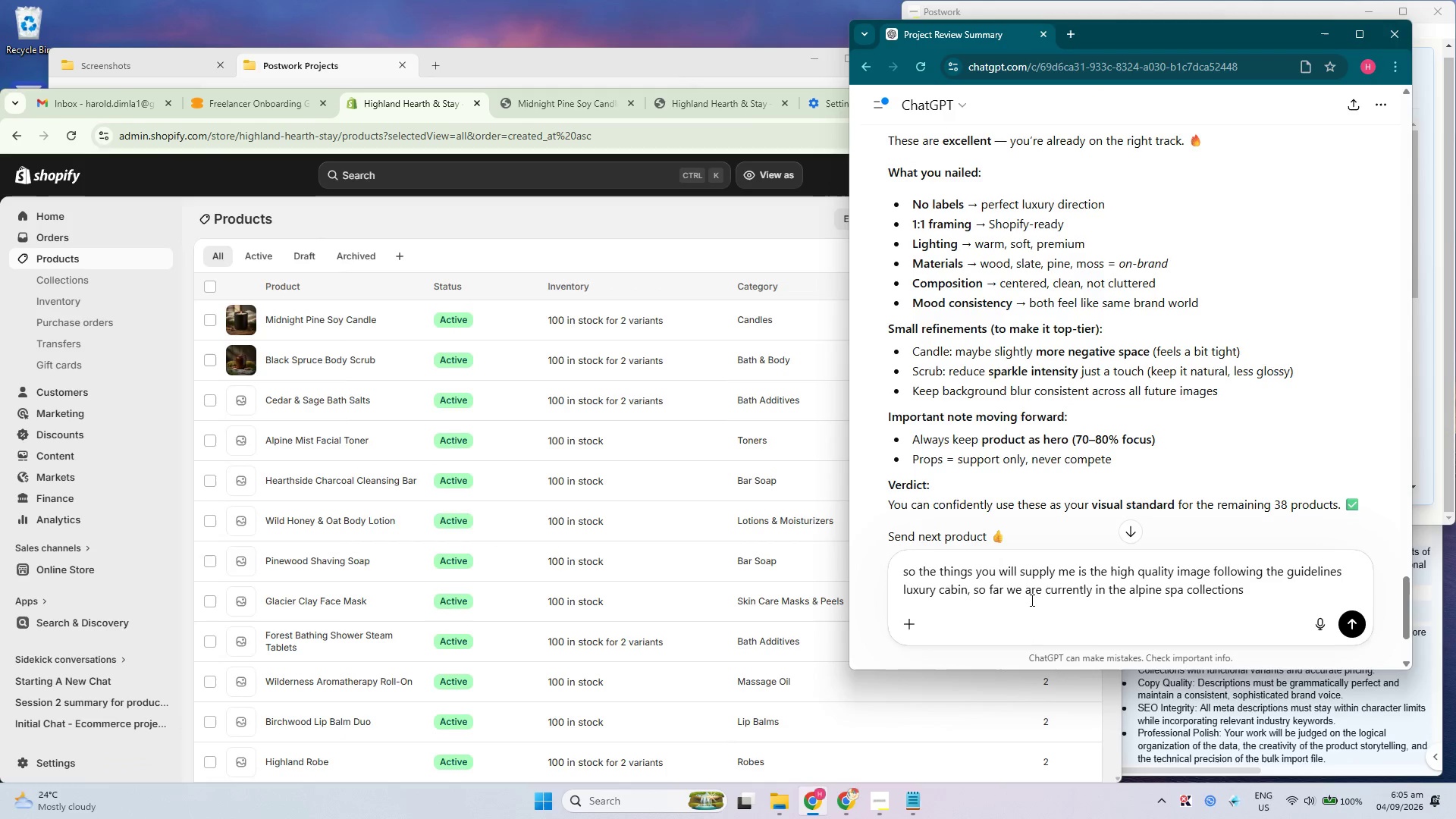 
left_click_drag(start_coordinate=[971, 590], to_coordinate=[1159, 595])
 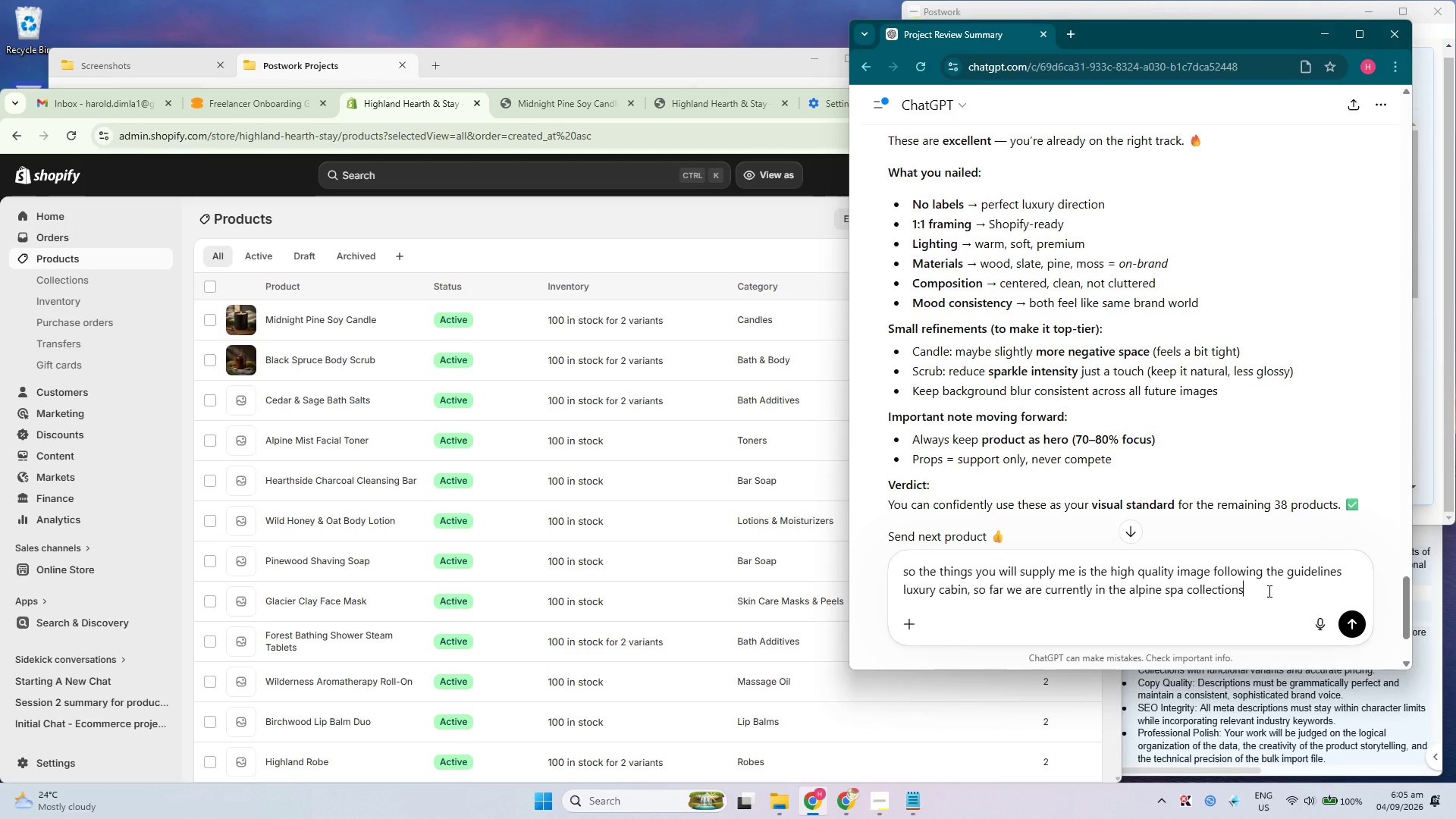 
triple_click([1288, 591])
 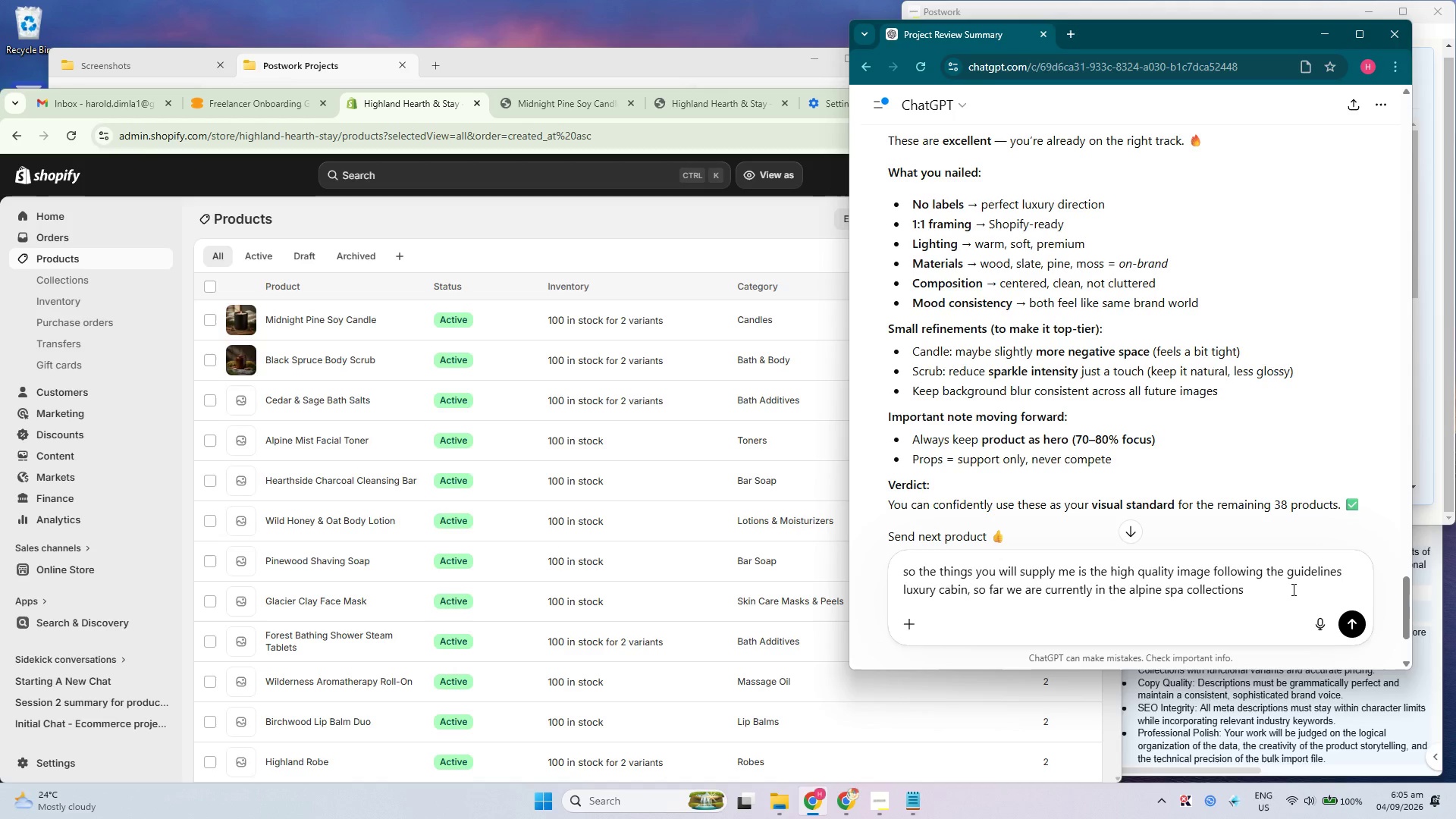 
key(Comma)
 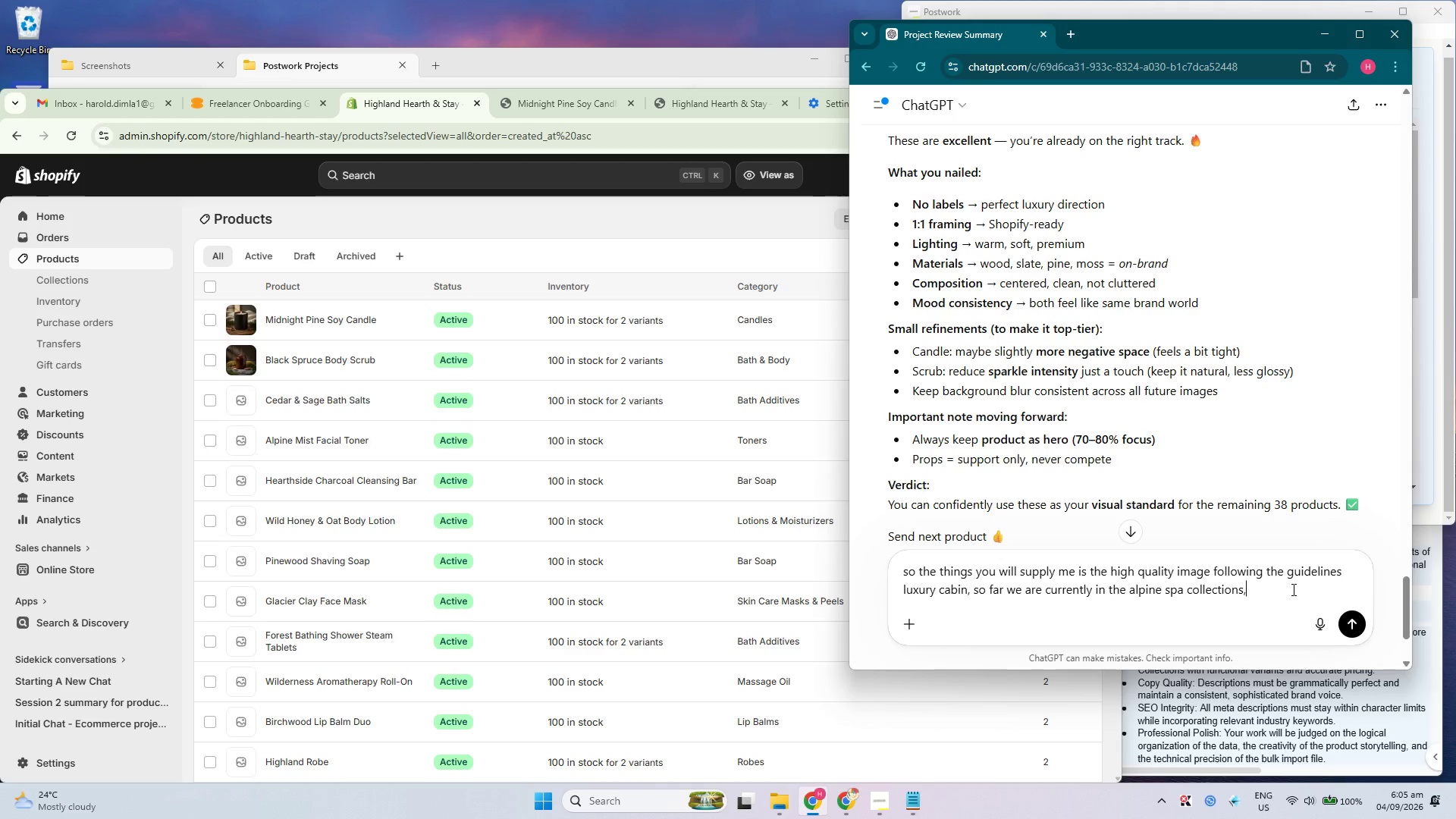 
key(Space)
 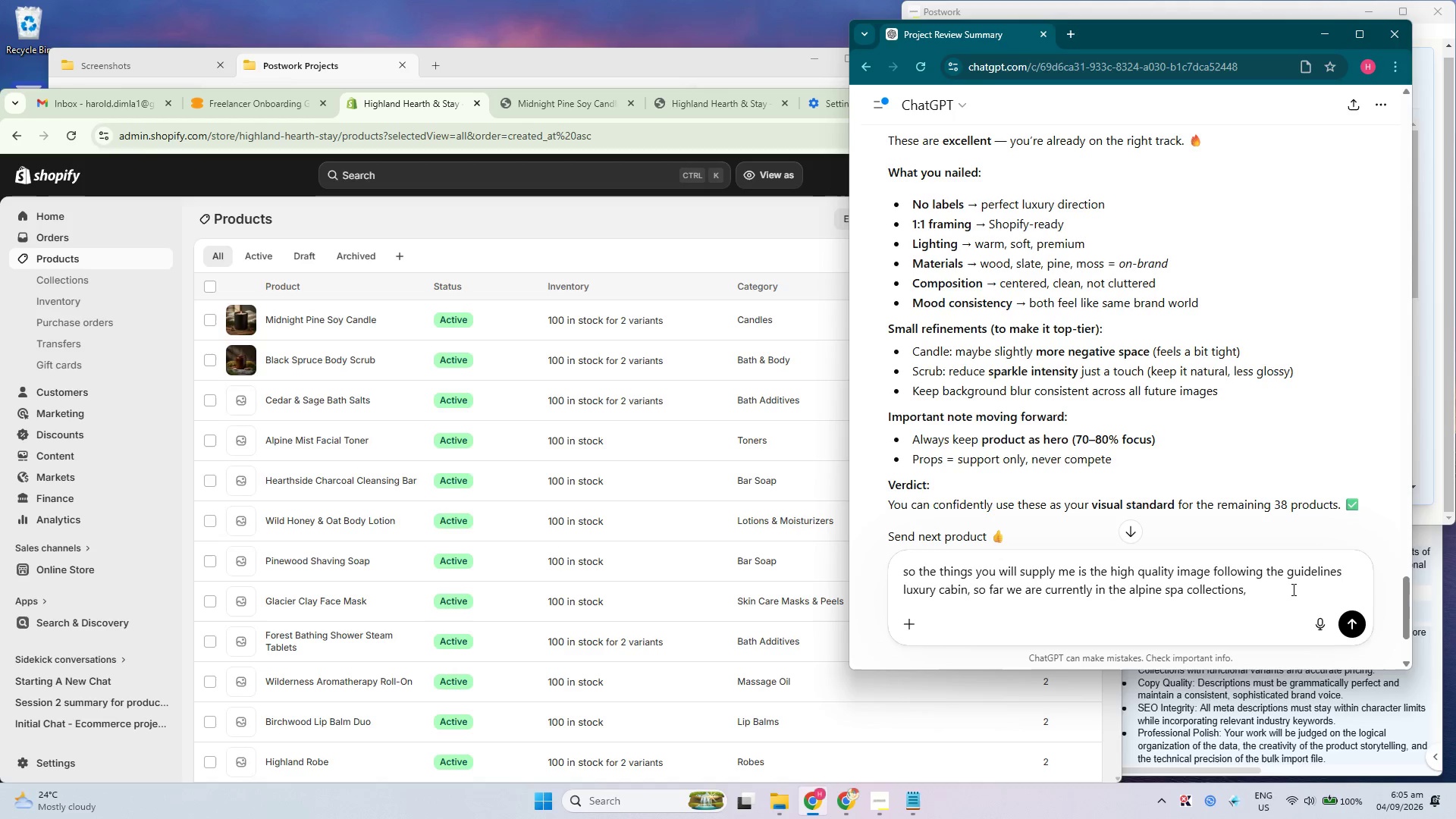 
scroll: coordinate [1292, 589], scroll_direction: up, amount: 2.0
 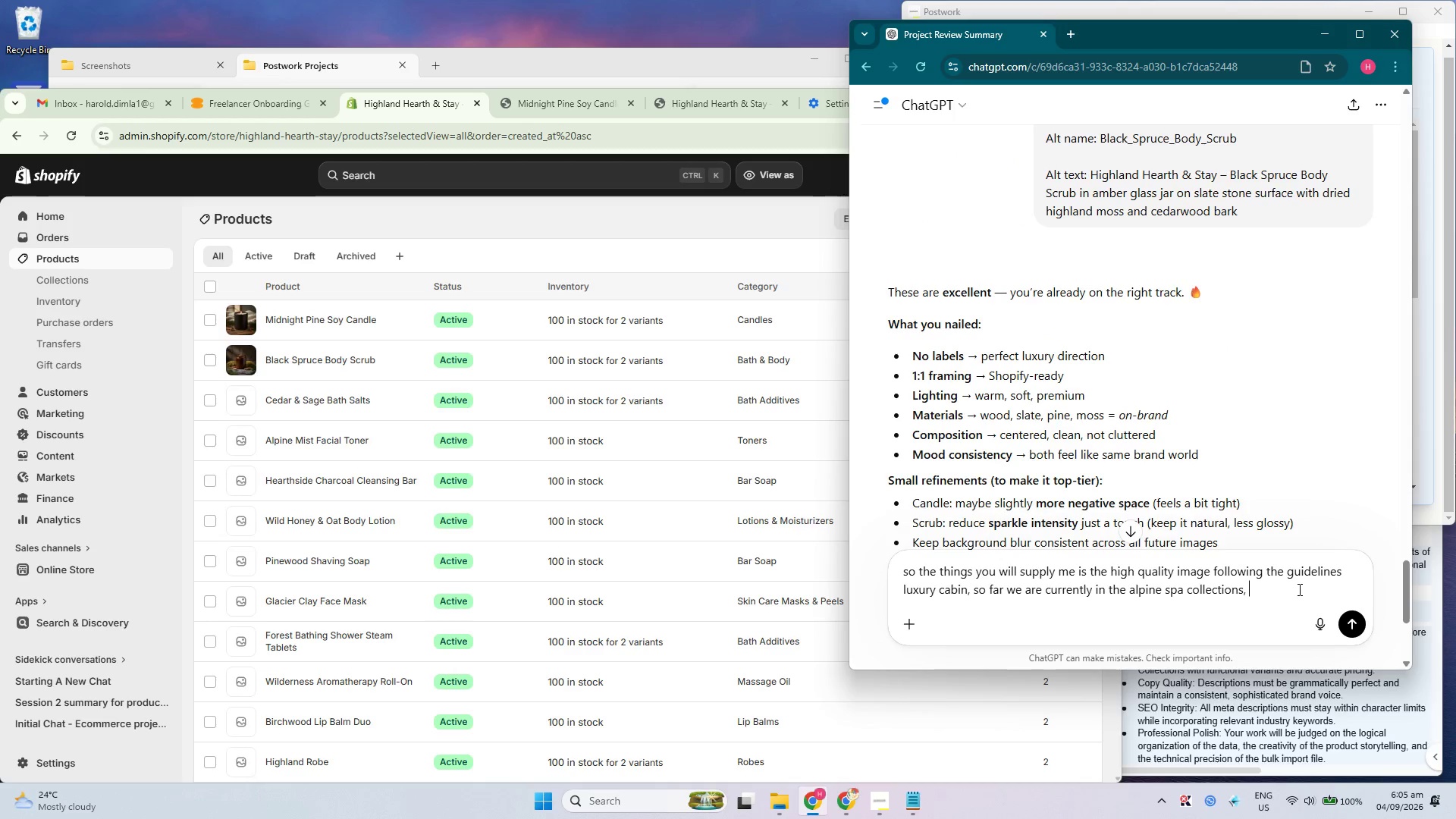 
scroll: coordinate [1144, 485], scroll_direction: down, amount: 7.0
 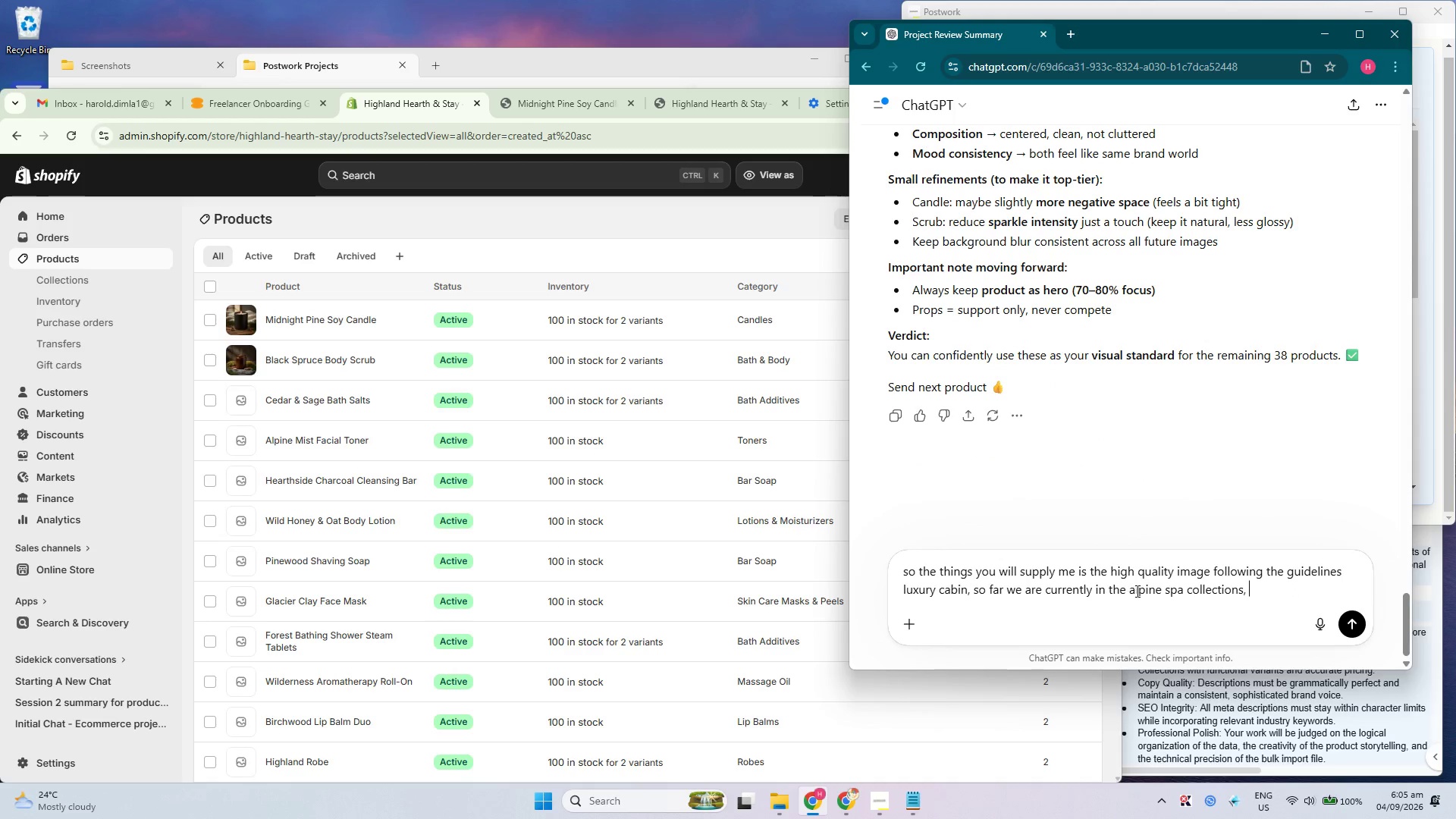 
left_click_drag(start_coordinate=[1147, 576], to_coordinate=[1272, 573])
 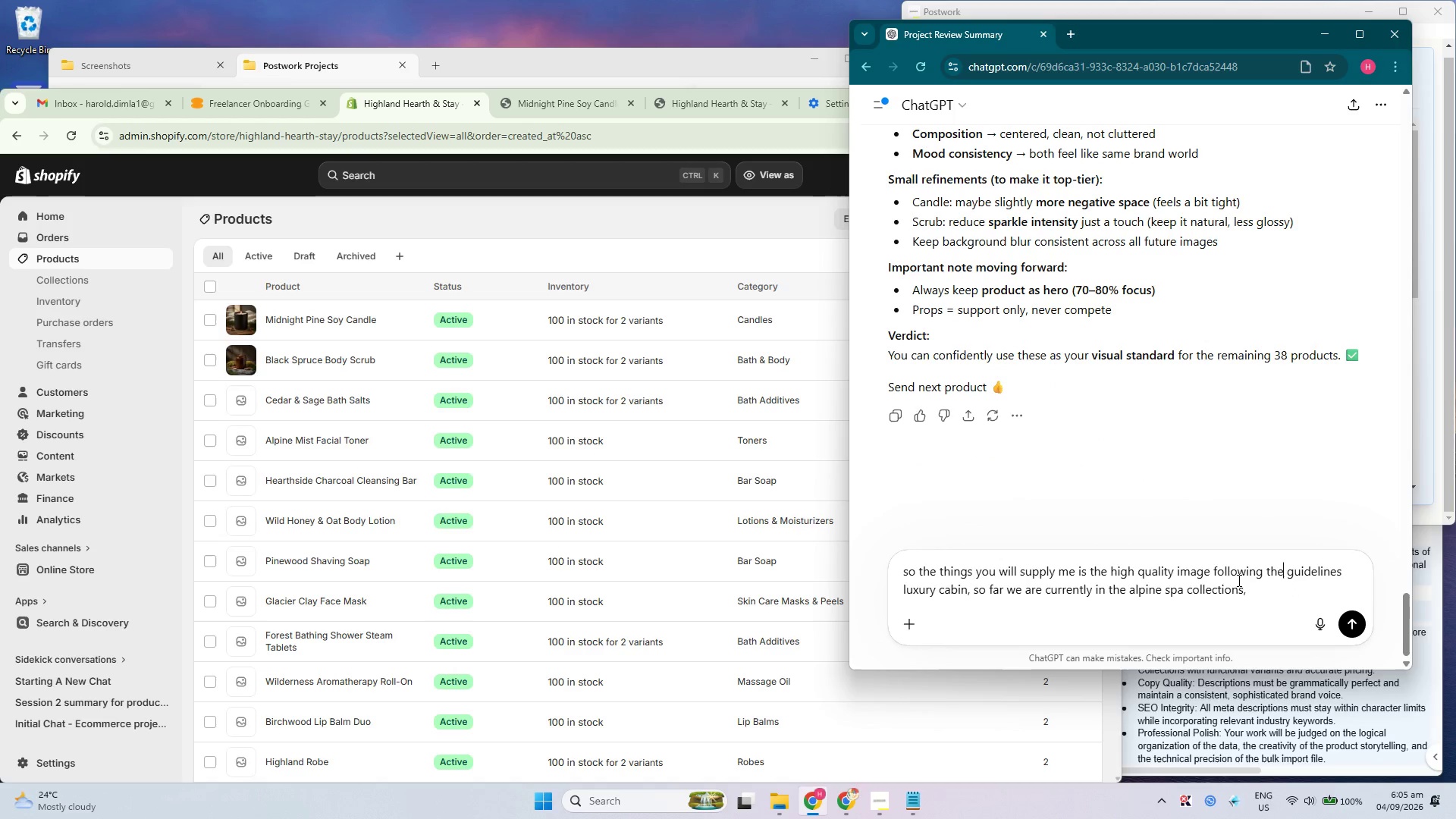 
triple_click([1191, 576])
 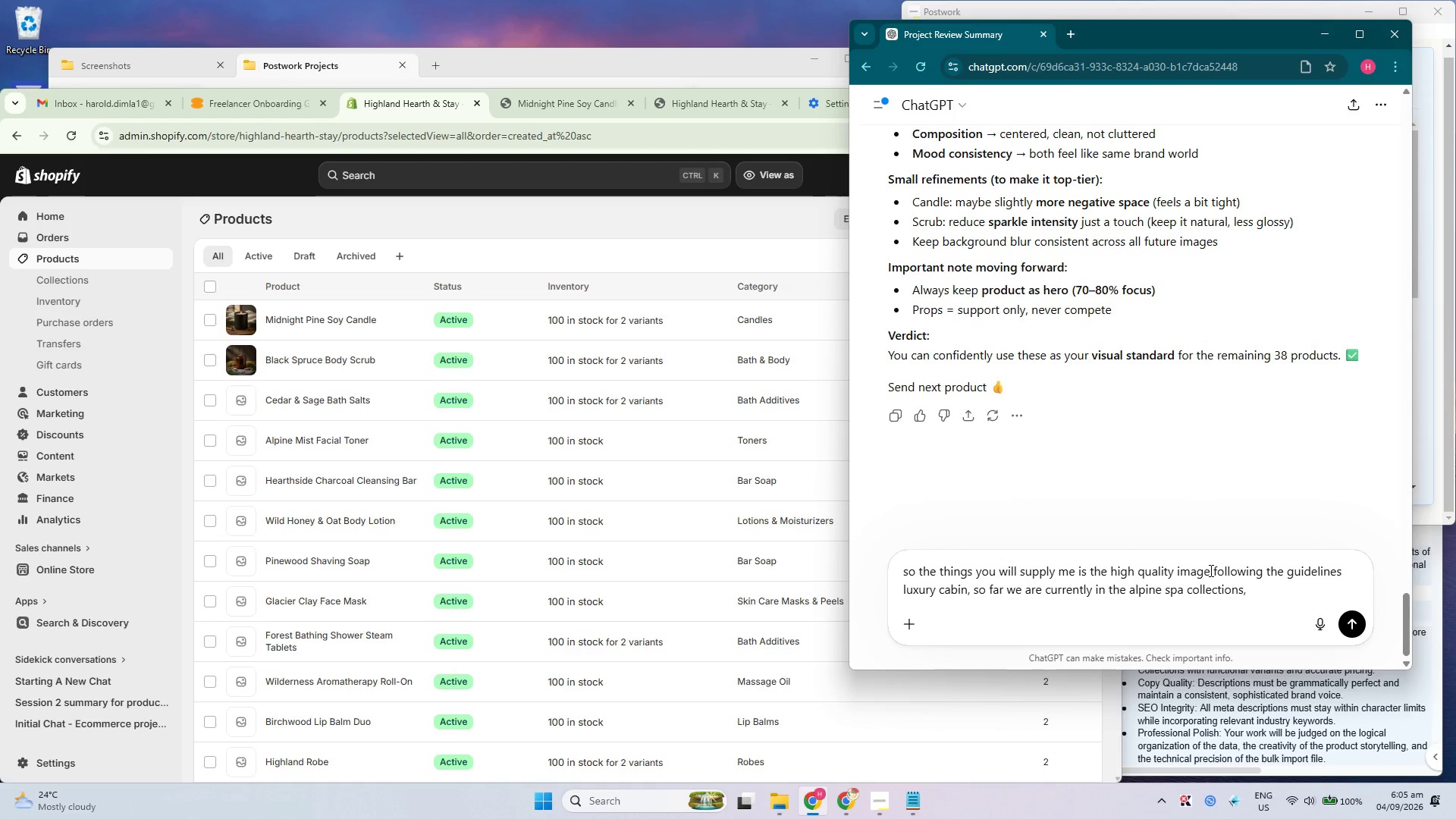 
left_click([1207, 570])
 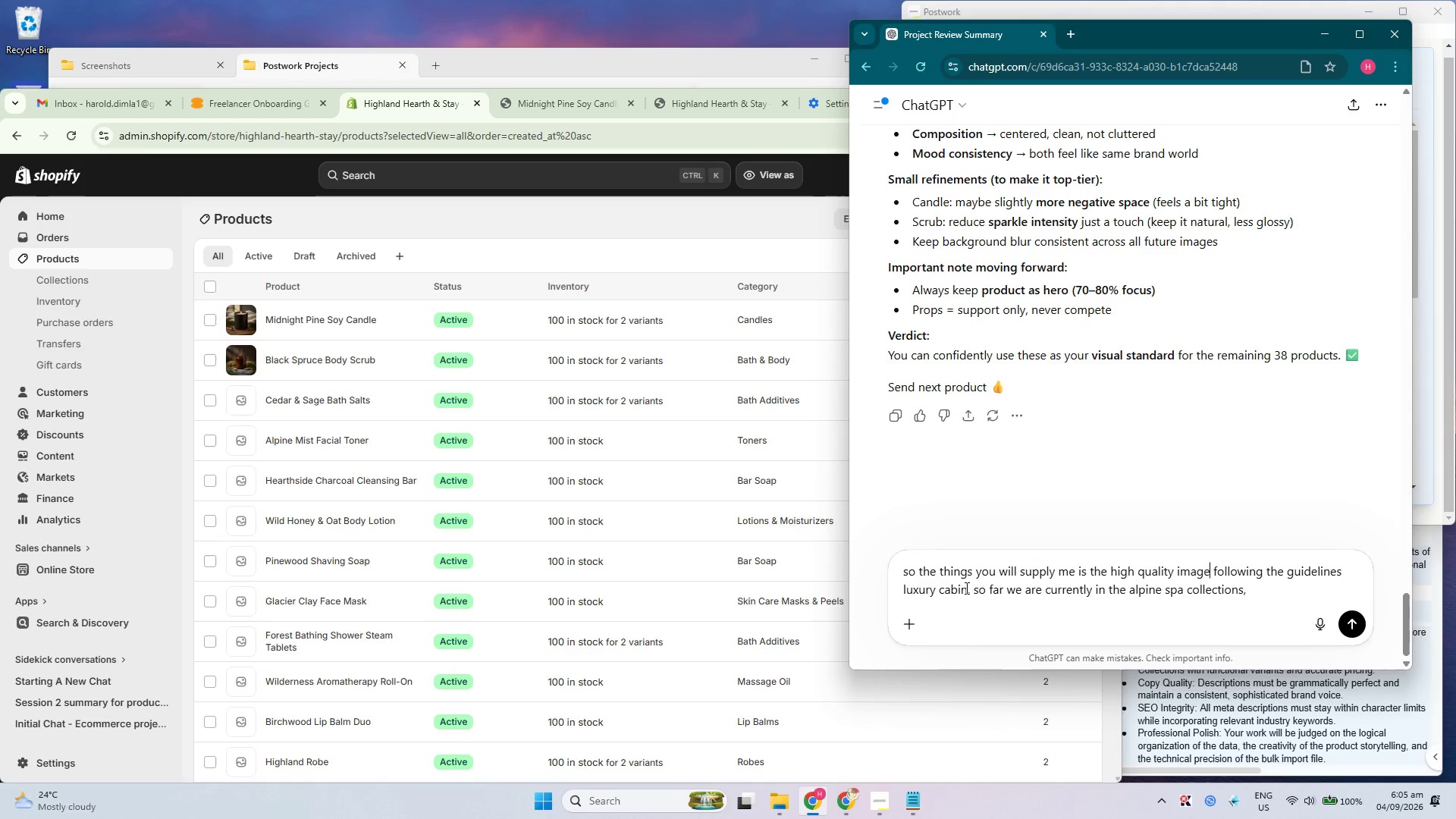 
left_click([1318, 595])
 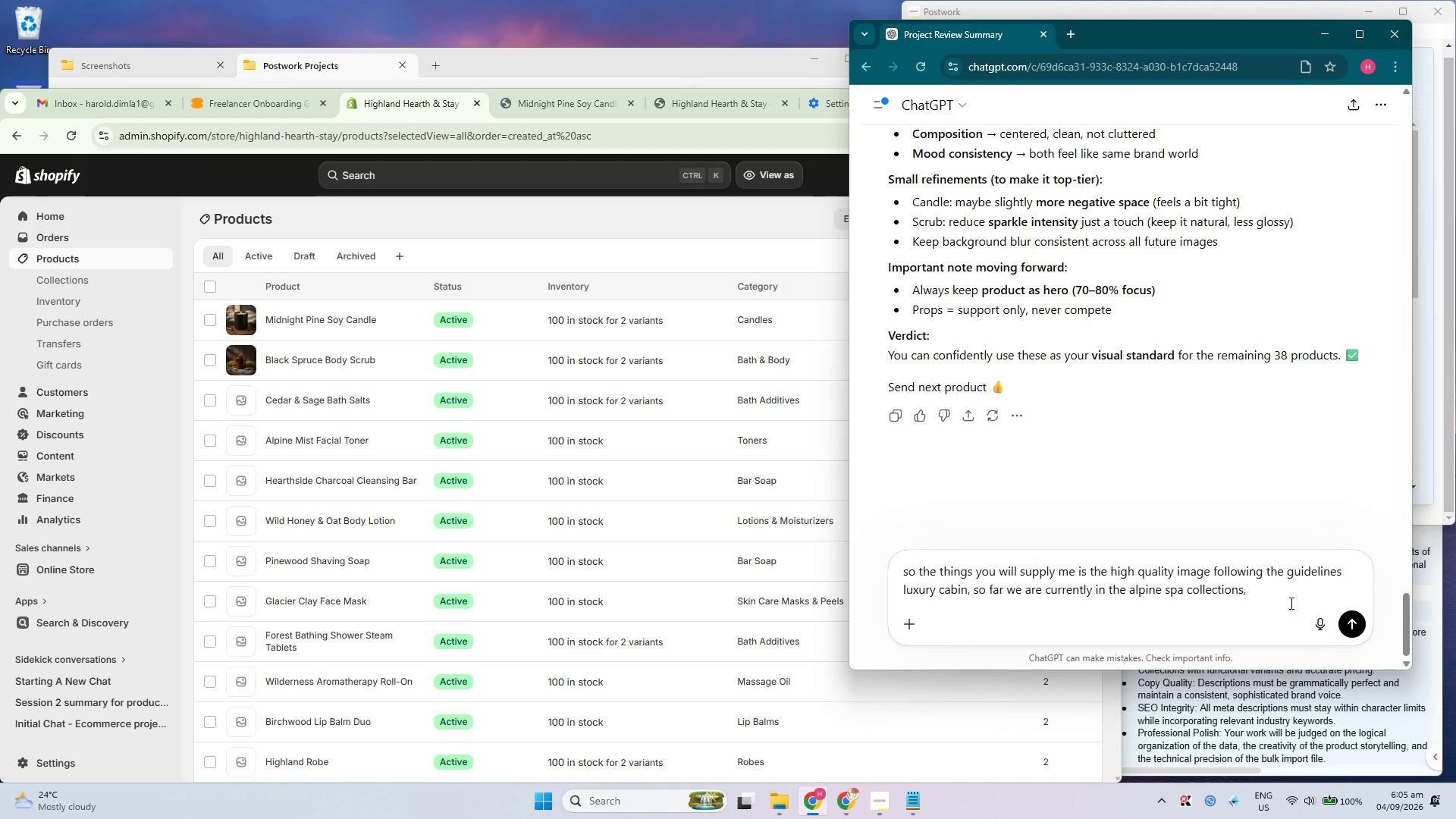 
type(also you will supply me the alt name and alt text based on t)
key(Backspace)
type(what you generated following the guidelines)
 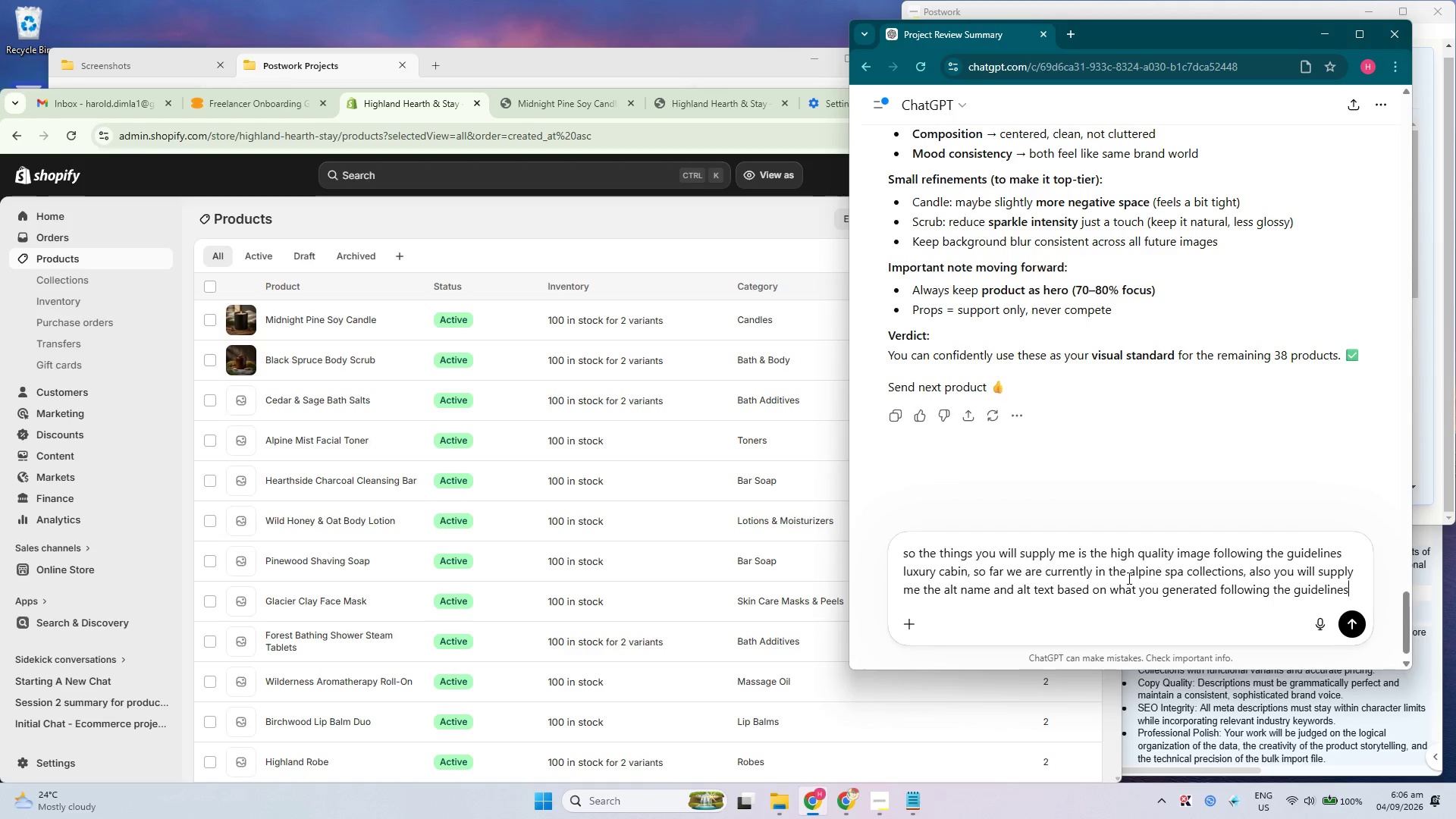 
left_click([965, 571])
 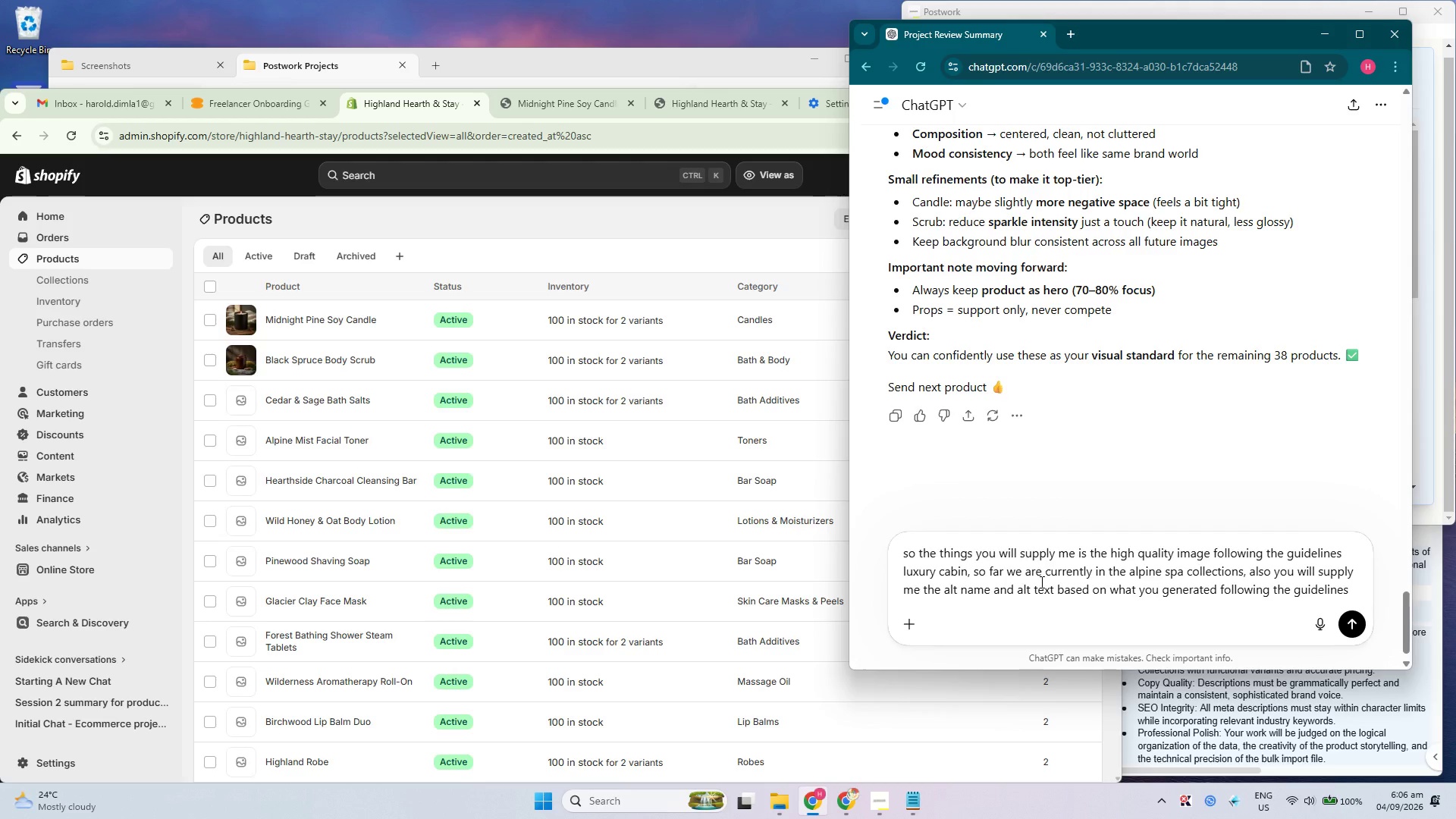 
type( and pof)
key(Backspace)
key(Backspace)
key(Backspace)
type(ofcourse relevant to the descitr)
key(Backspace)
key(Backspace)
key(Backspace)
type(r)
key(Backspace)
key(Backspace)
type(ription haha)
 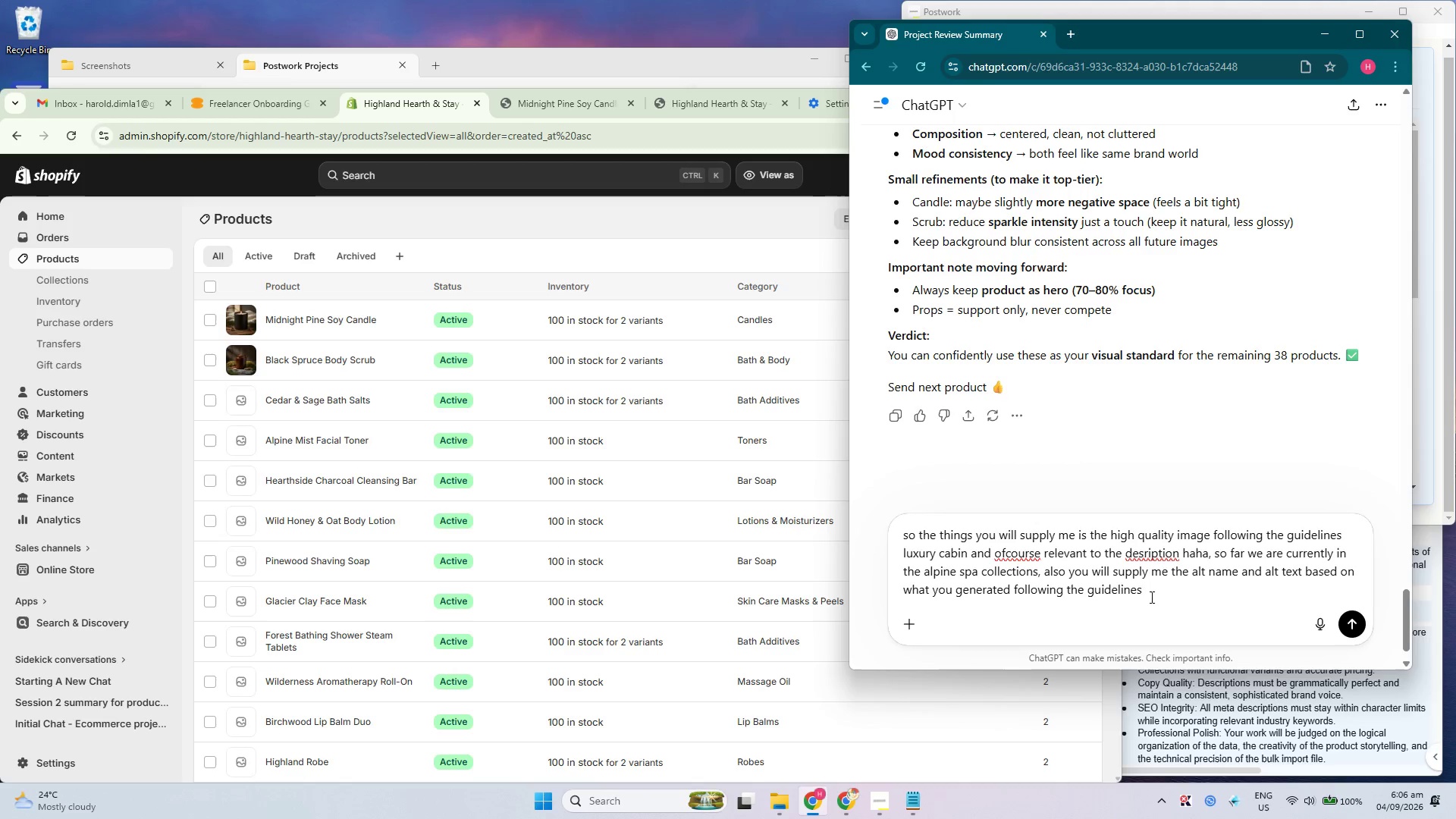 
left_click([1174, 589])
 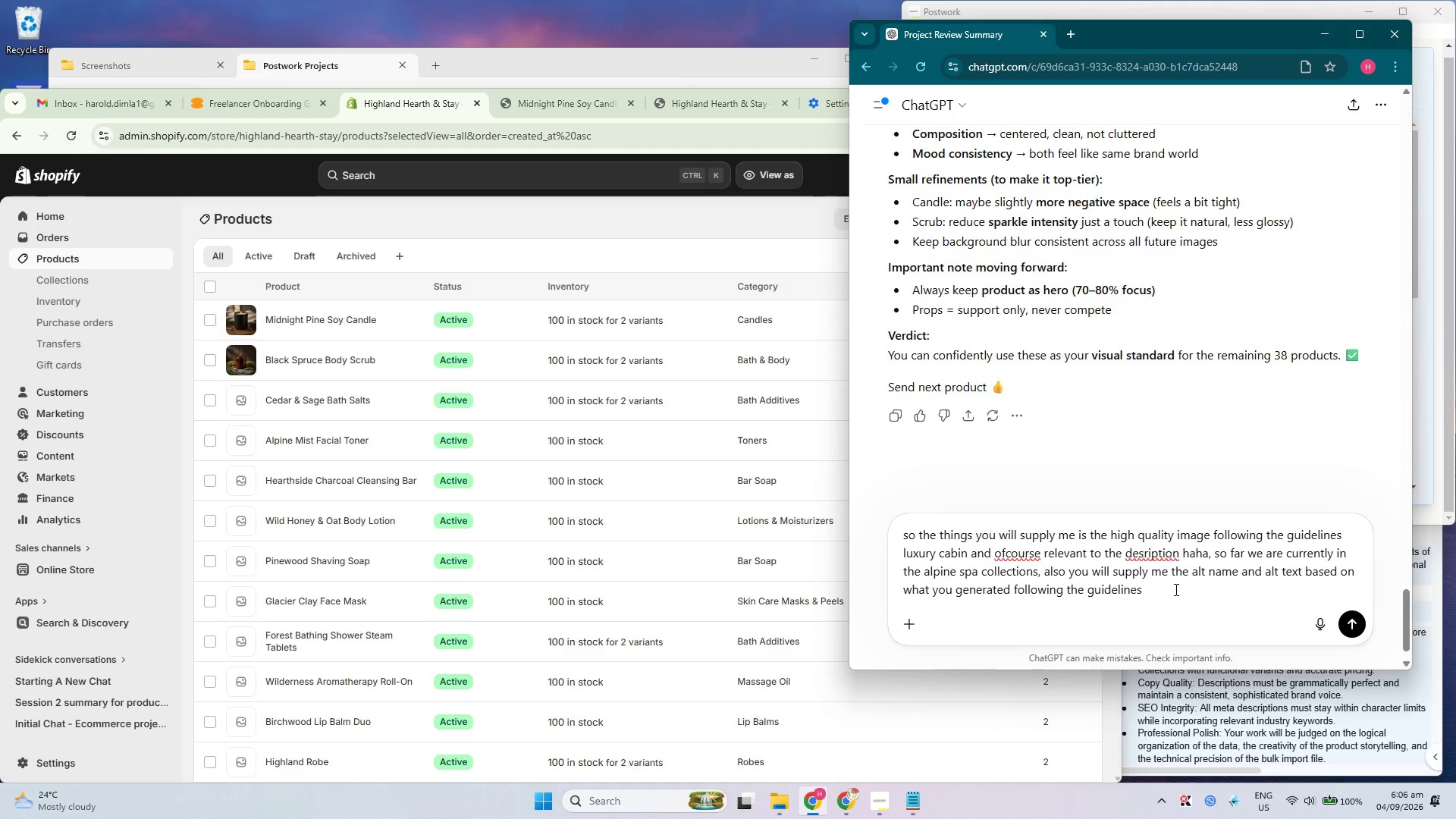 
key(NumpadEnter)
 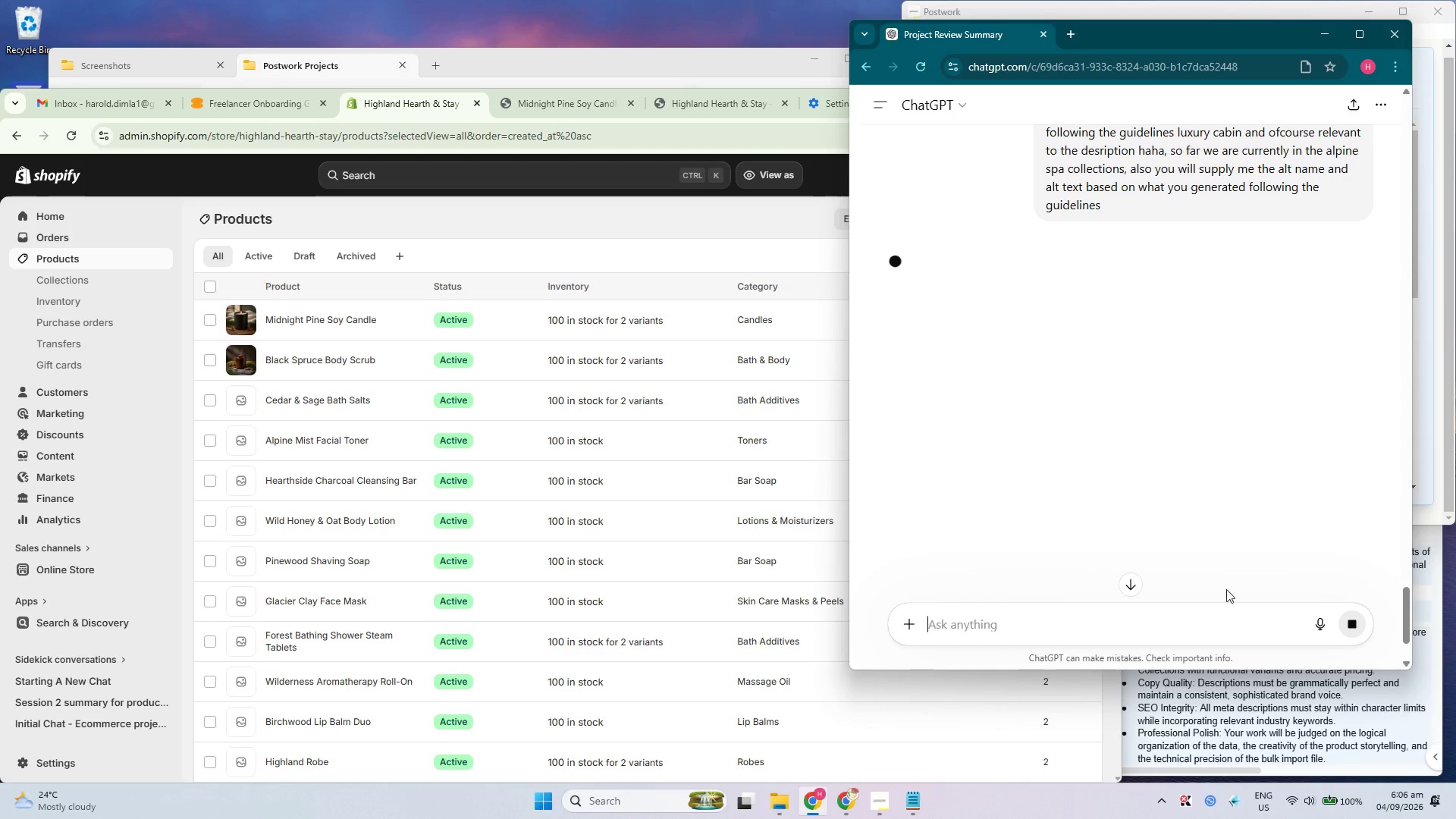 
left_click([1178, 627])
 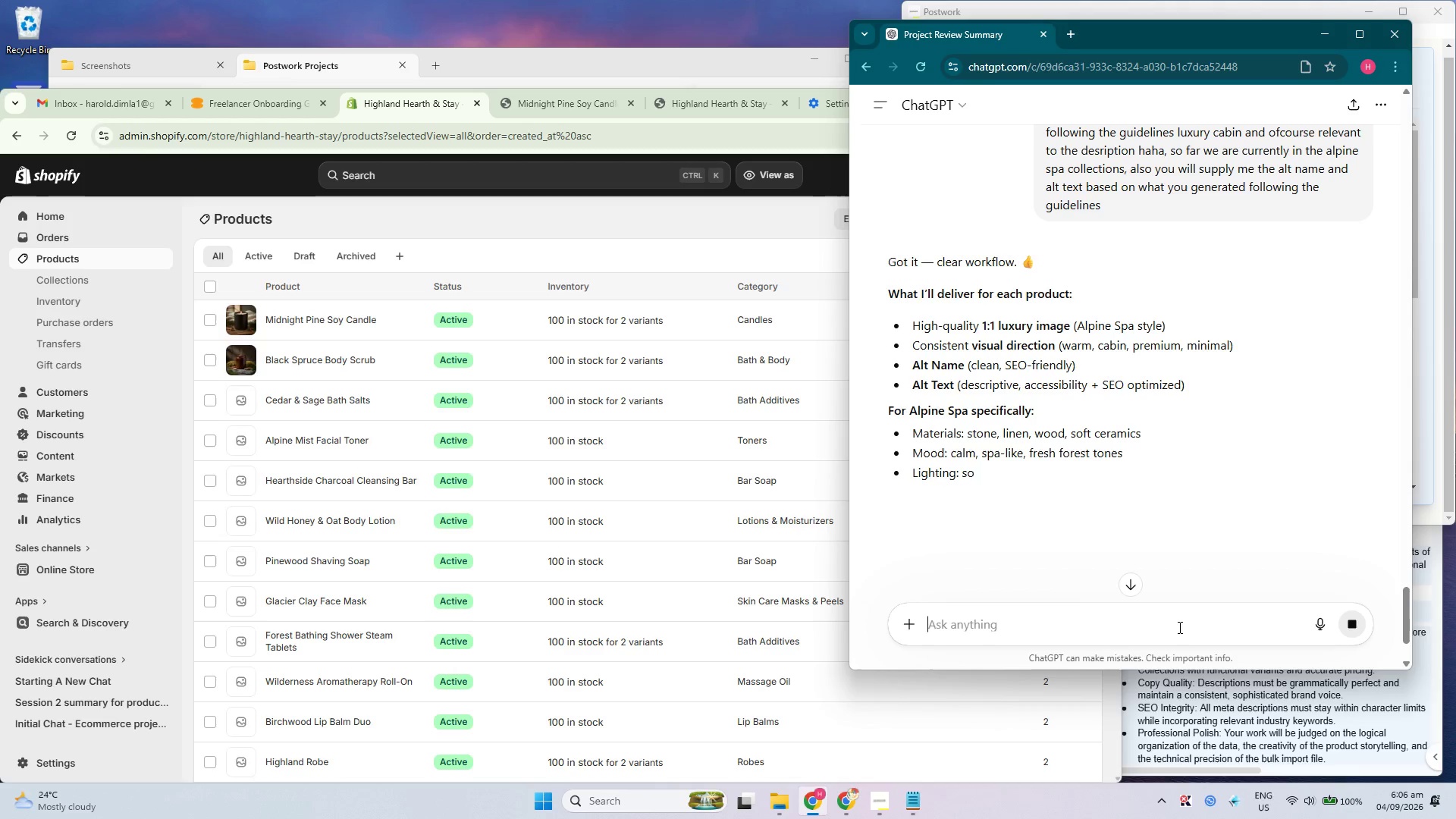 
wait(10.45)
 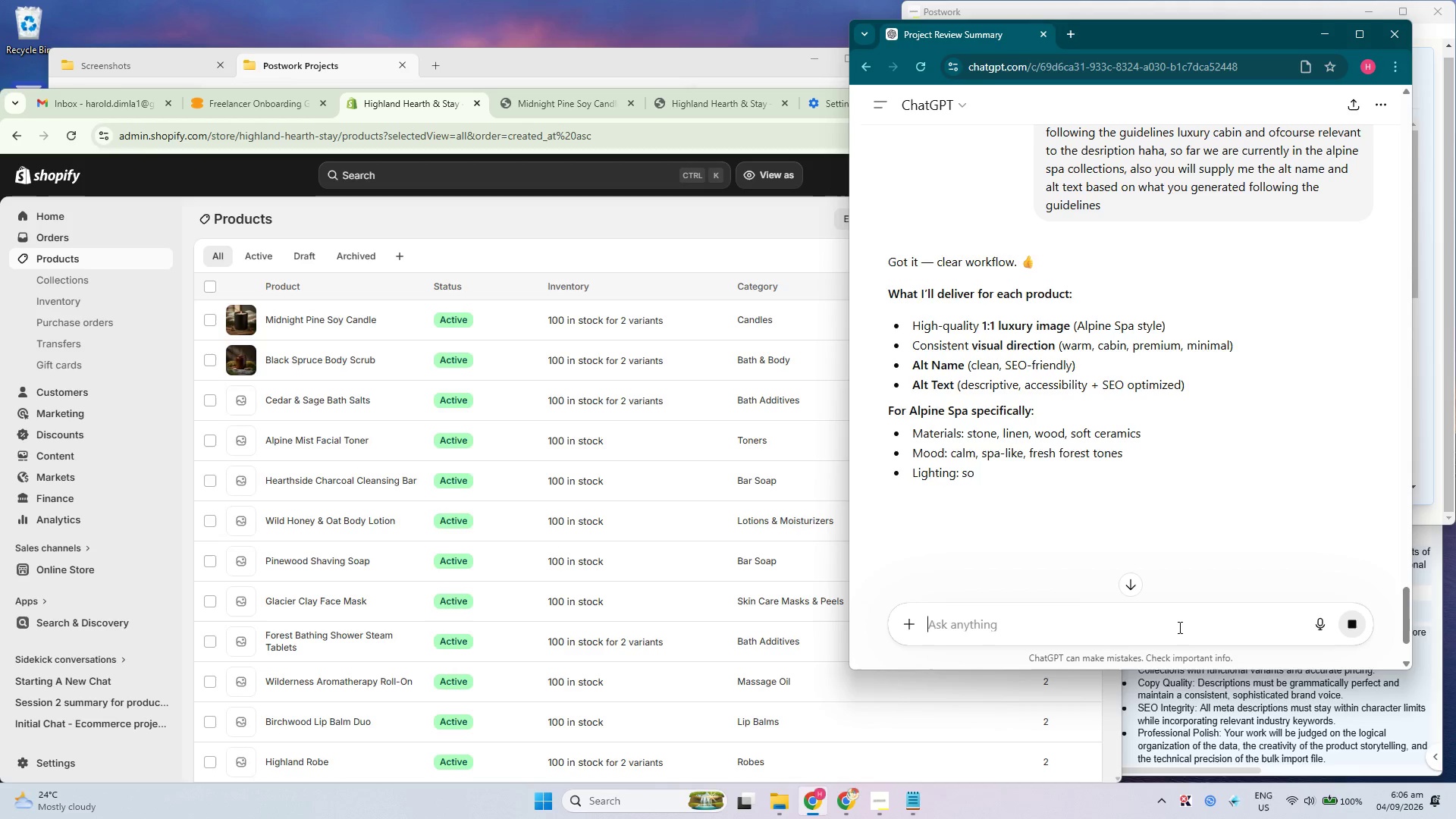 
scroll: coordinate [1037, 457], scroll_direction: down, amount: 6.0
 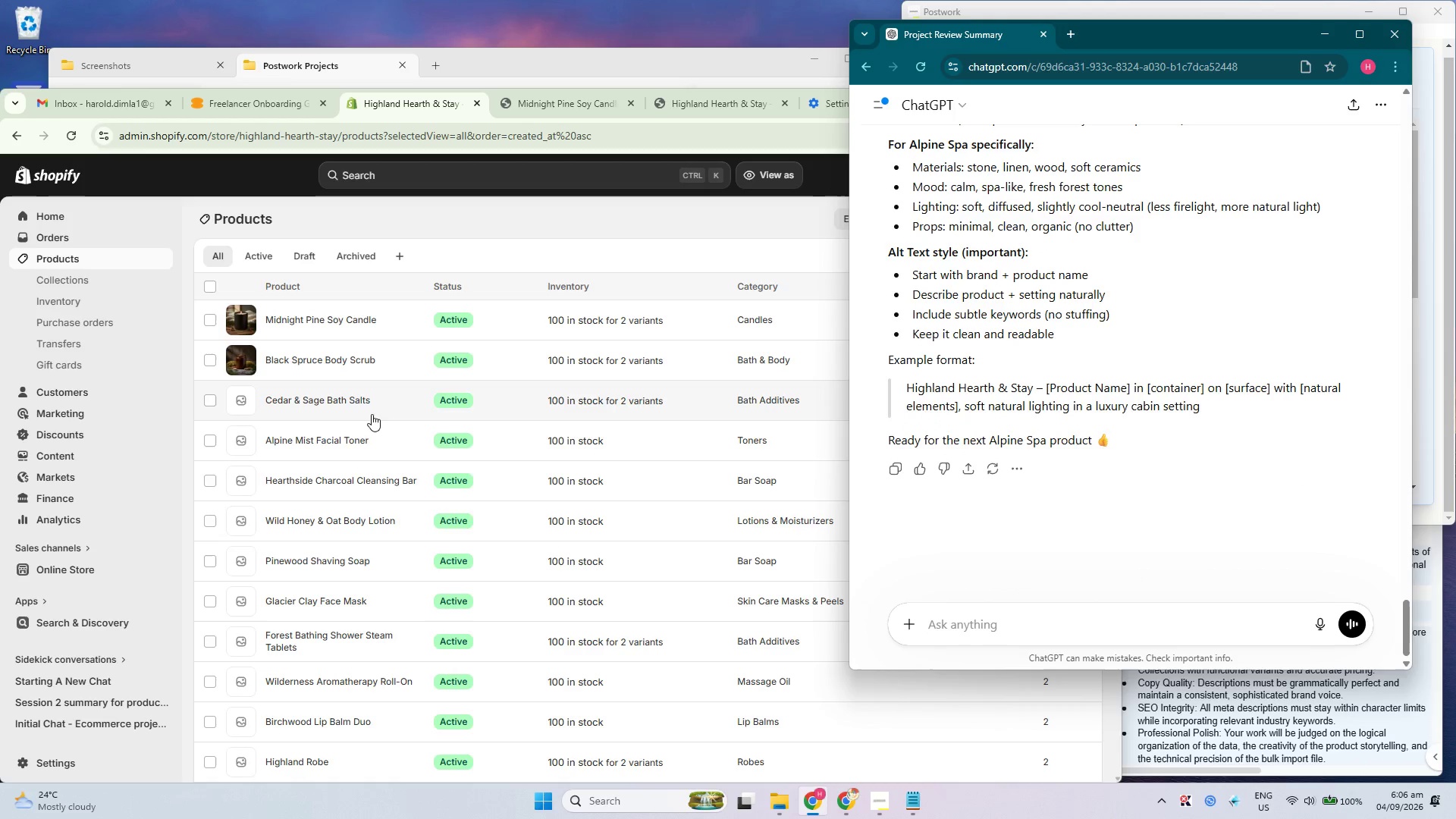 
left_click([318, 402])
 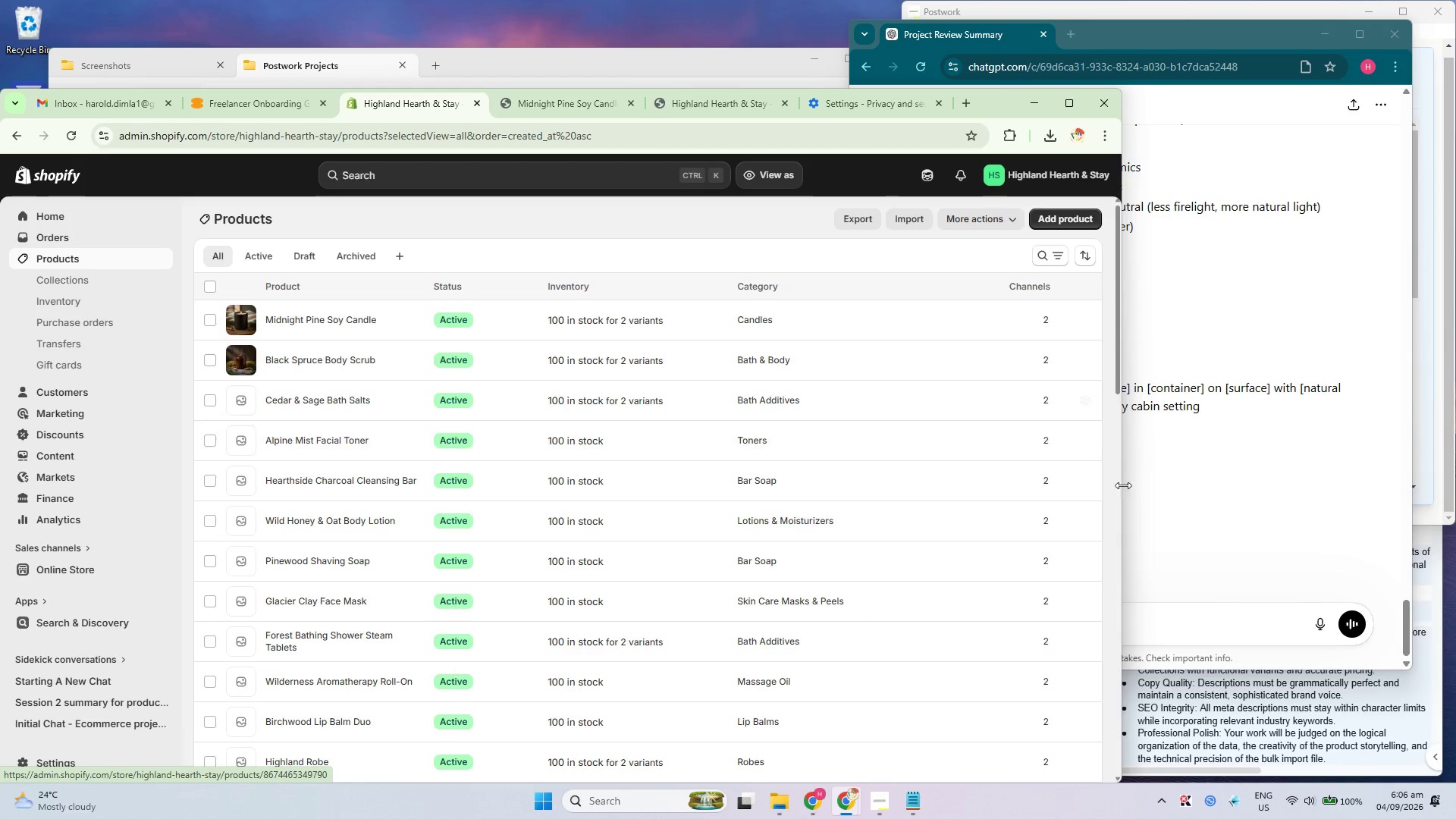 
left_click([1215, 517])
 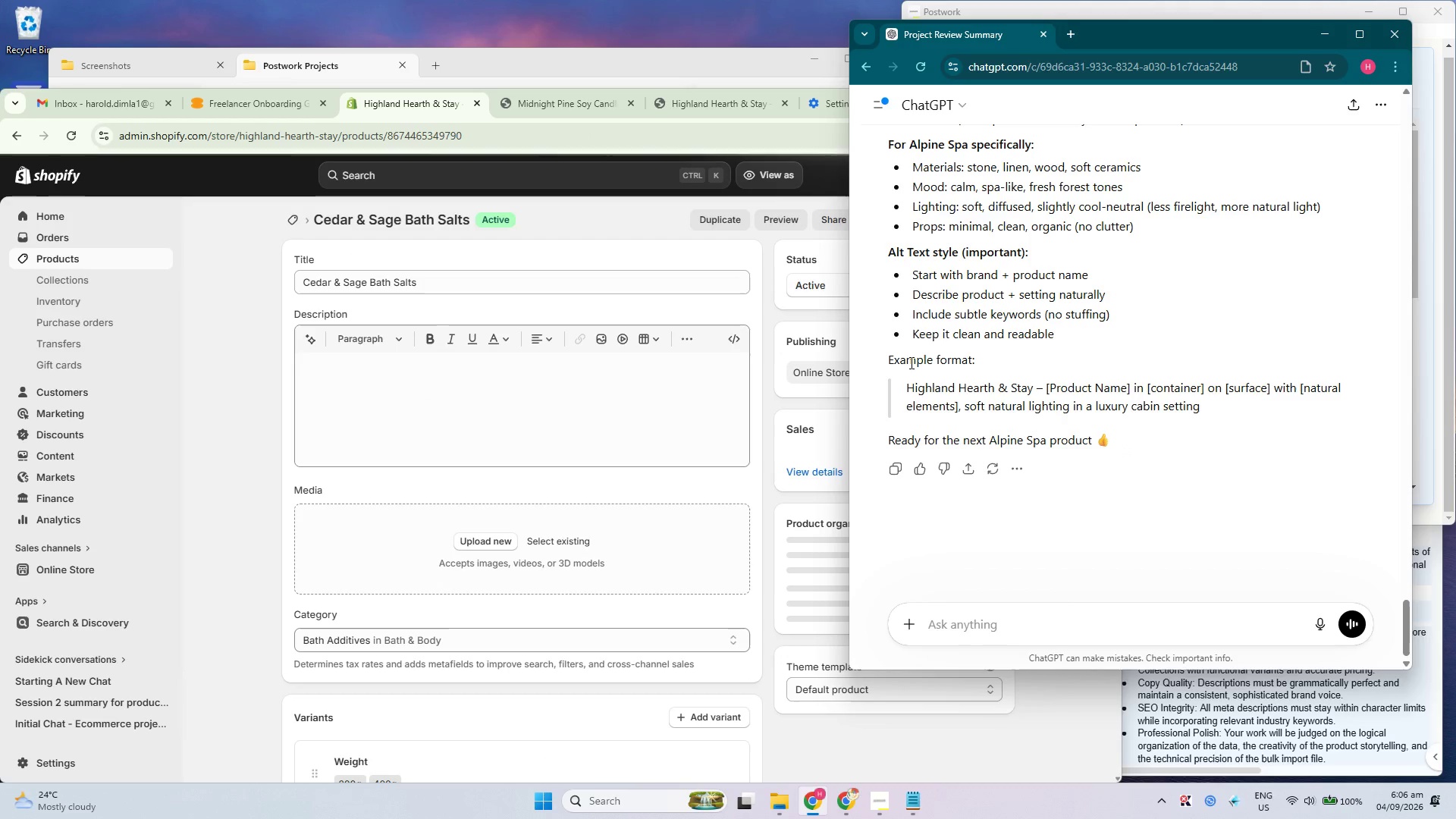 
left_click([464, 284])
 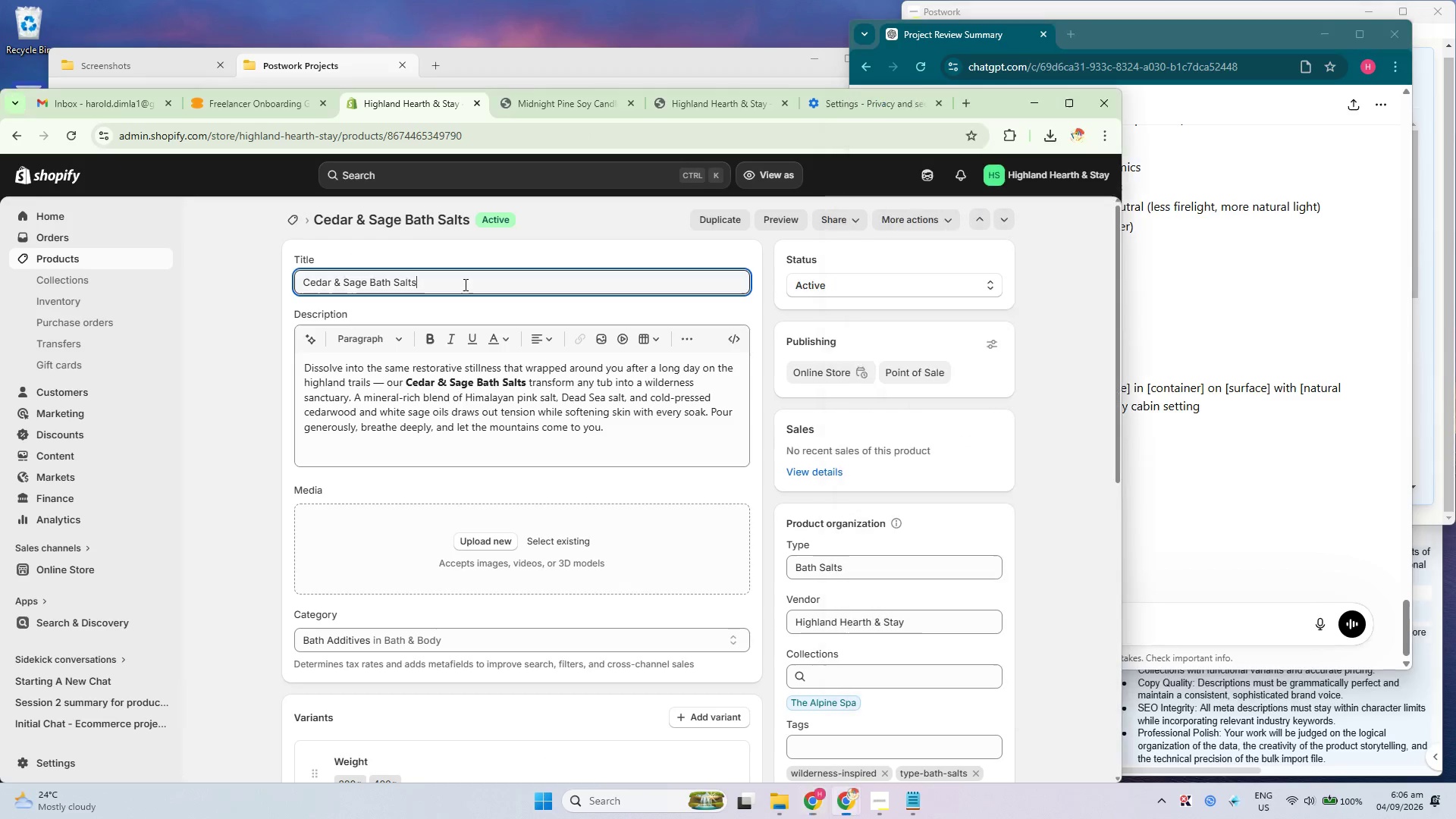 
key(Control+A)
 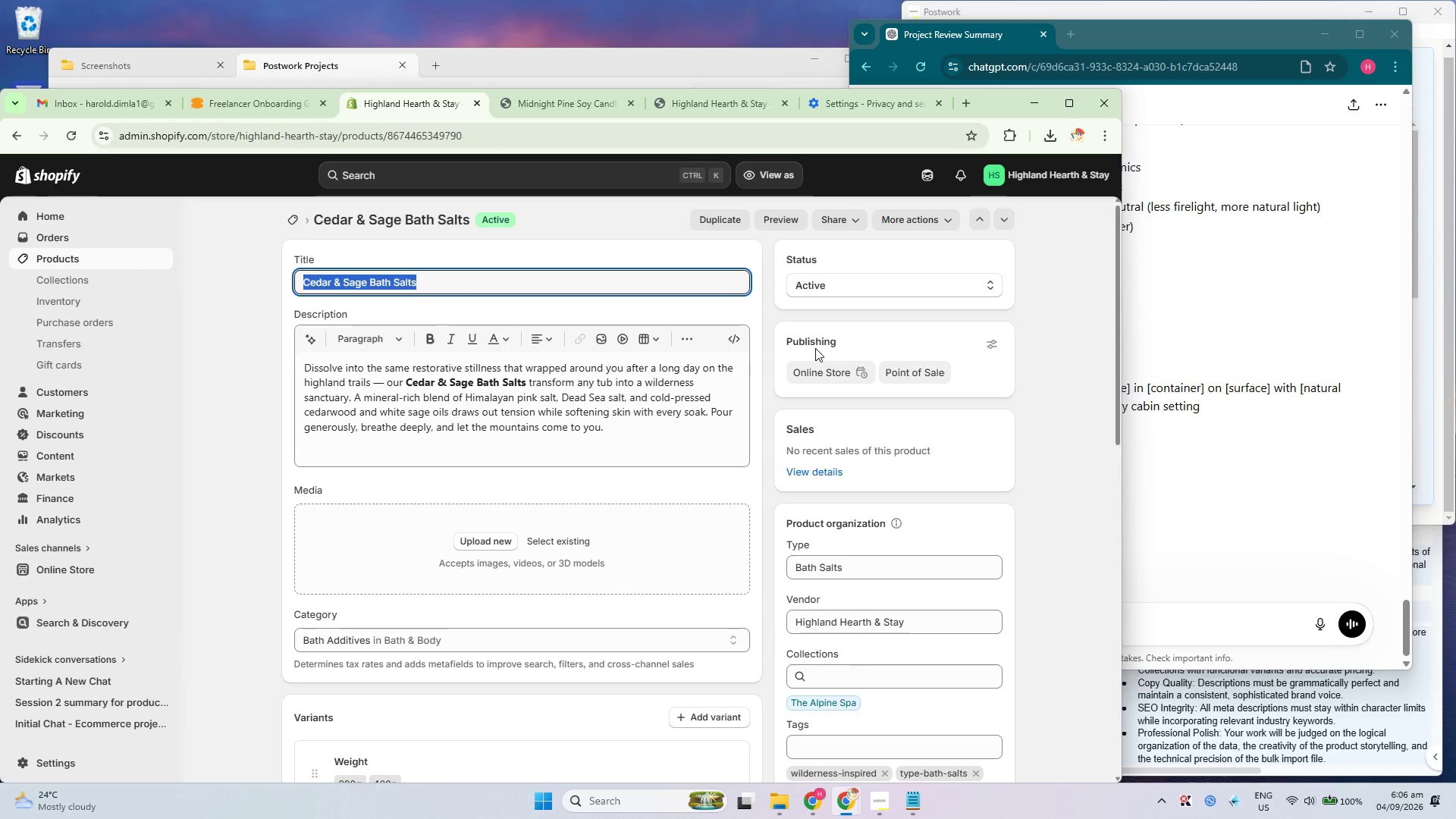 
key(Control+C)
 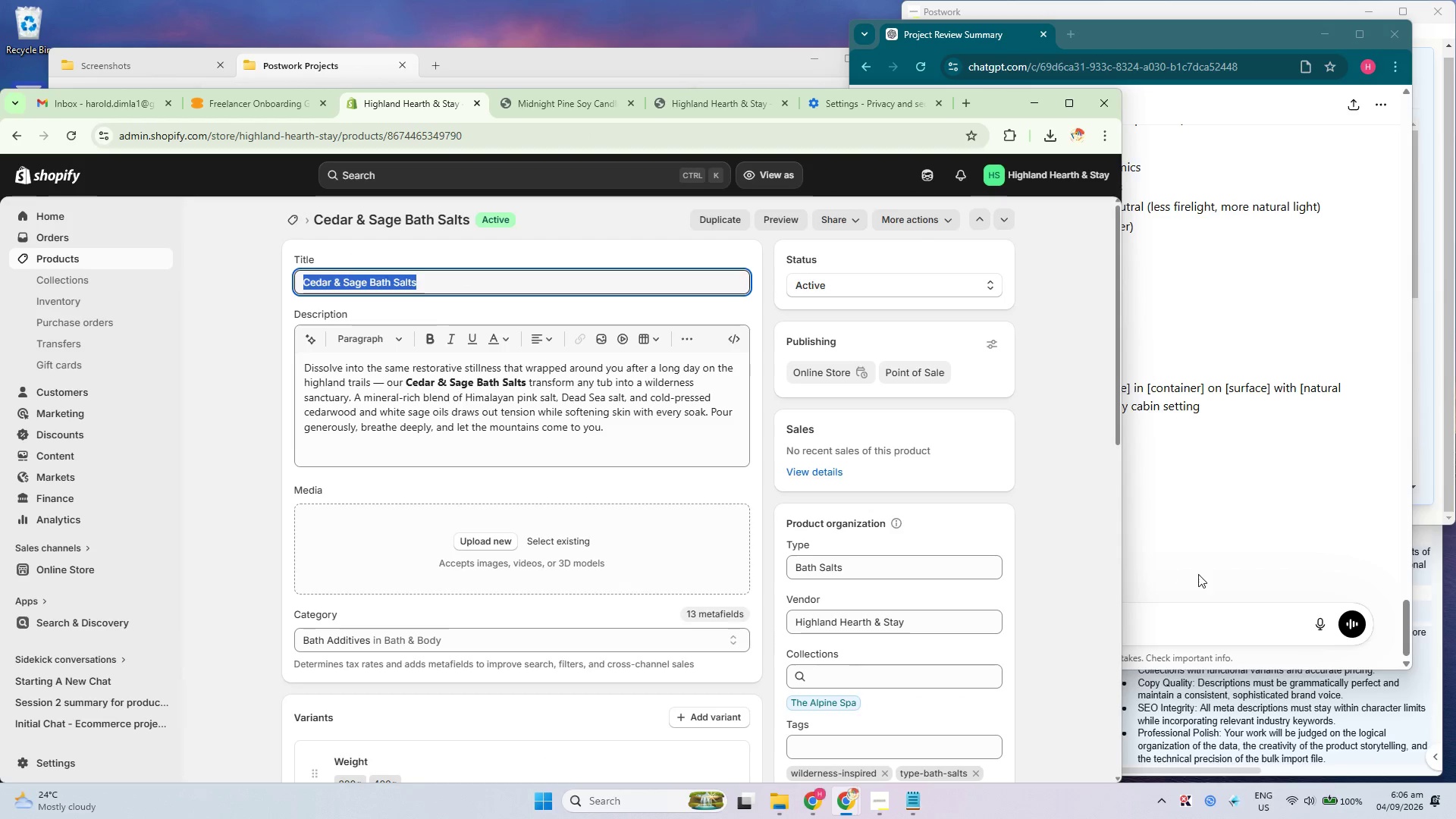 
key(Control+C)
 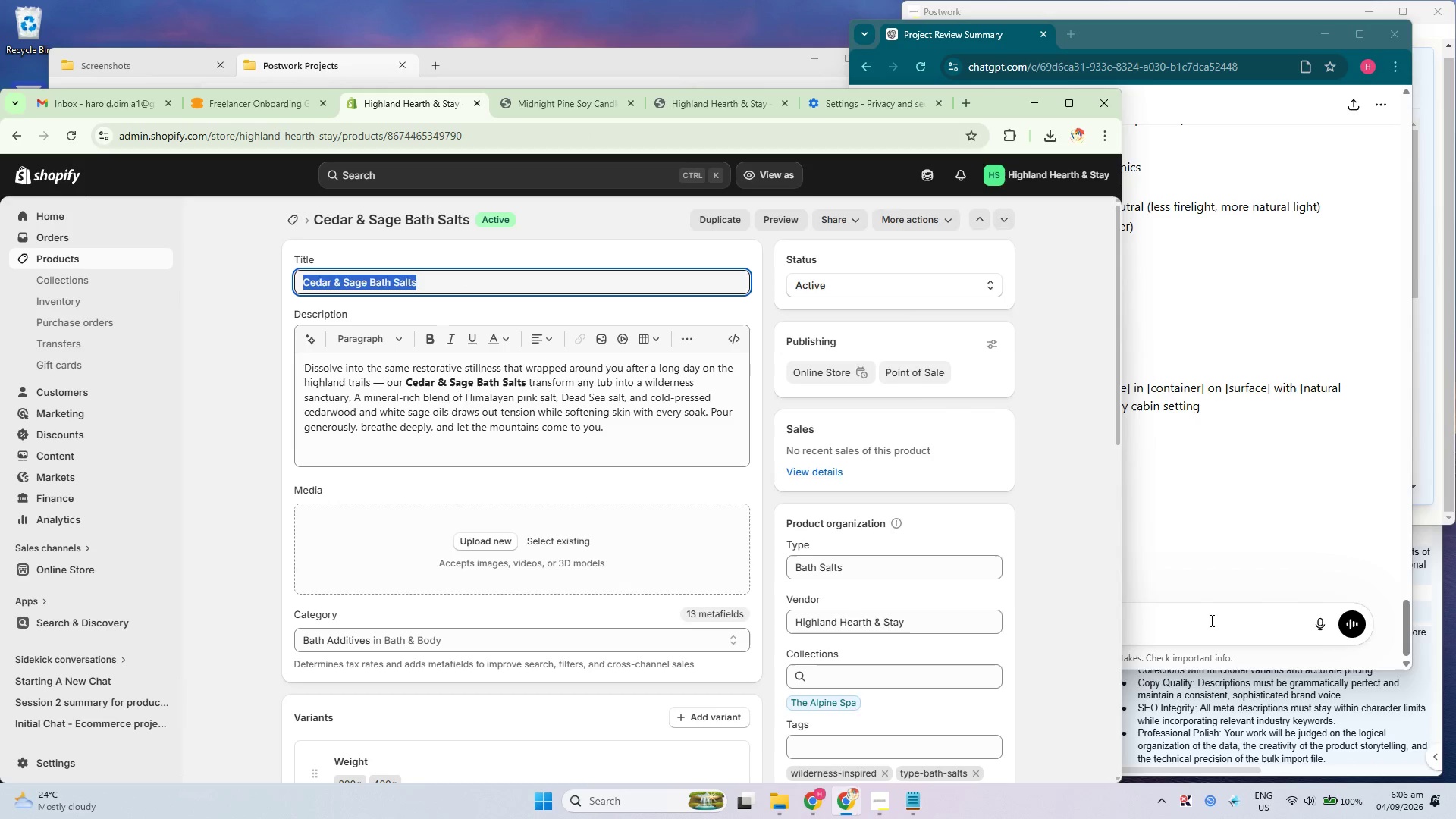 
left_click([1208, 620])
 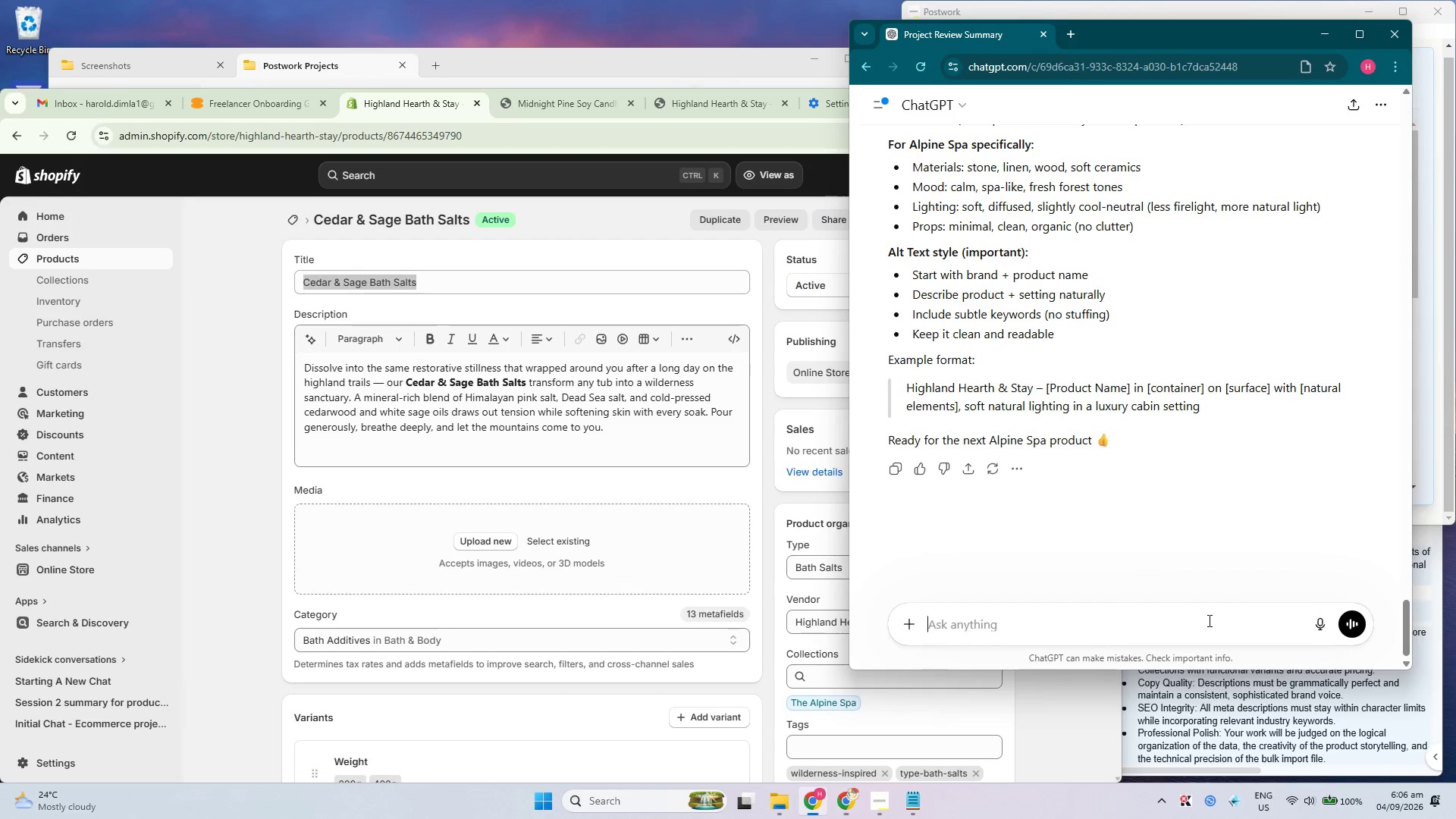 
key(Control+ControlLeft)
 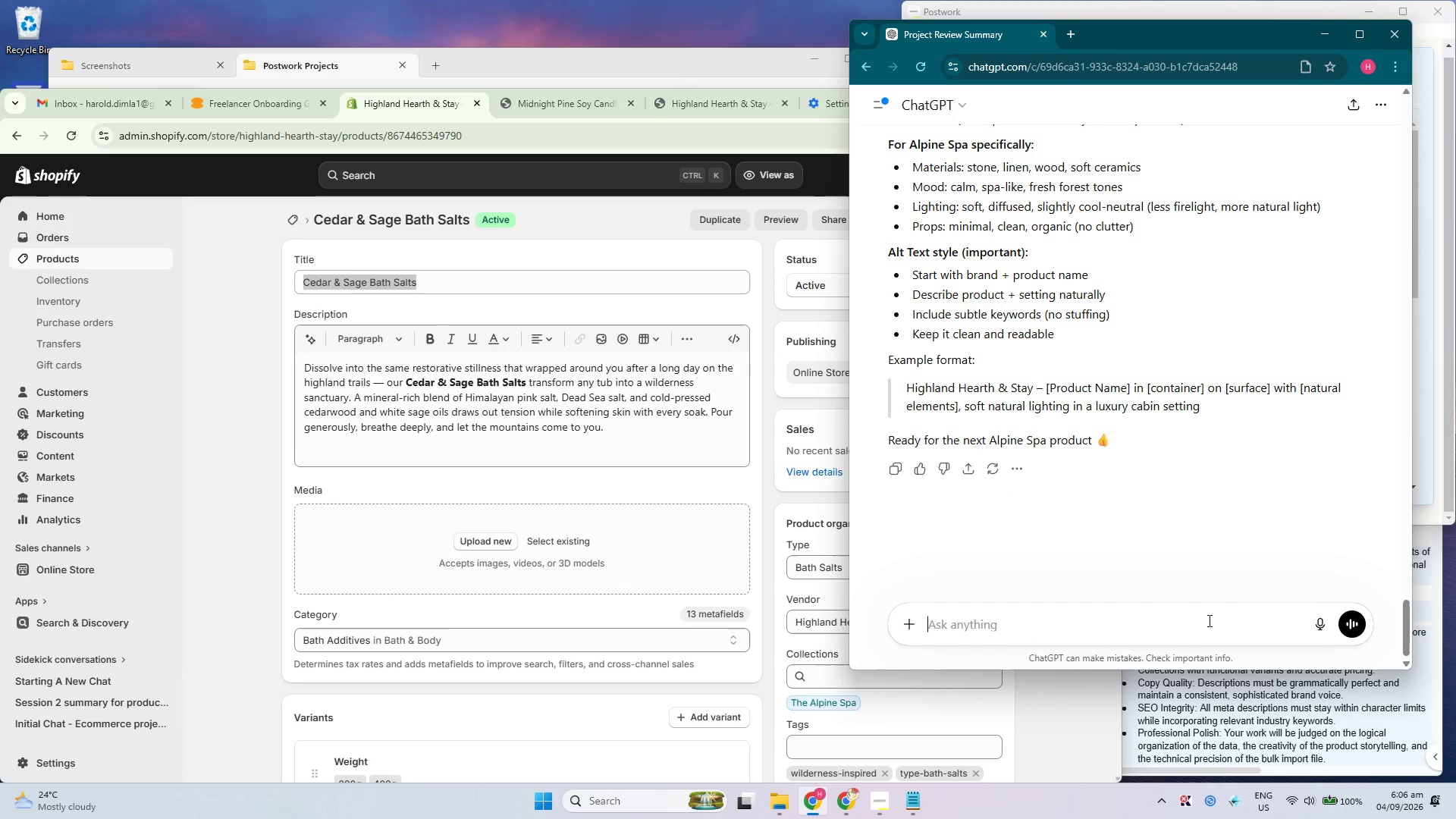 
key(Control+V)
 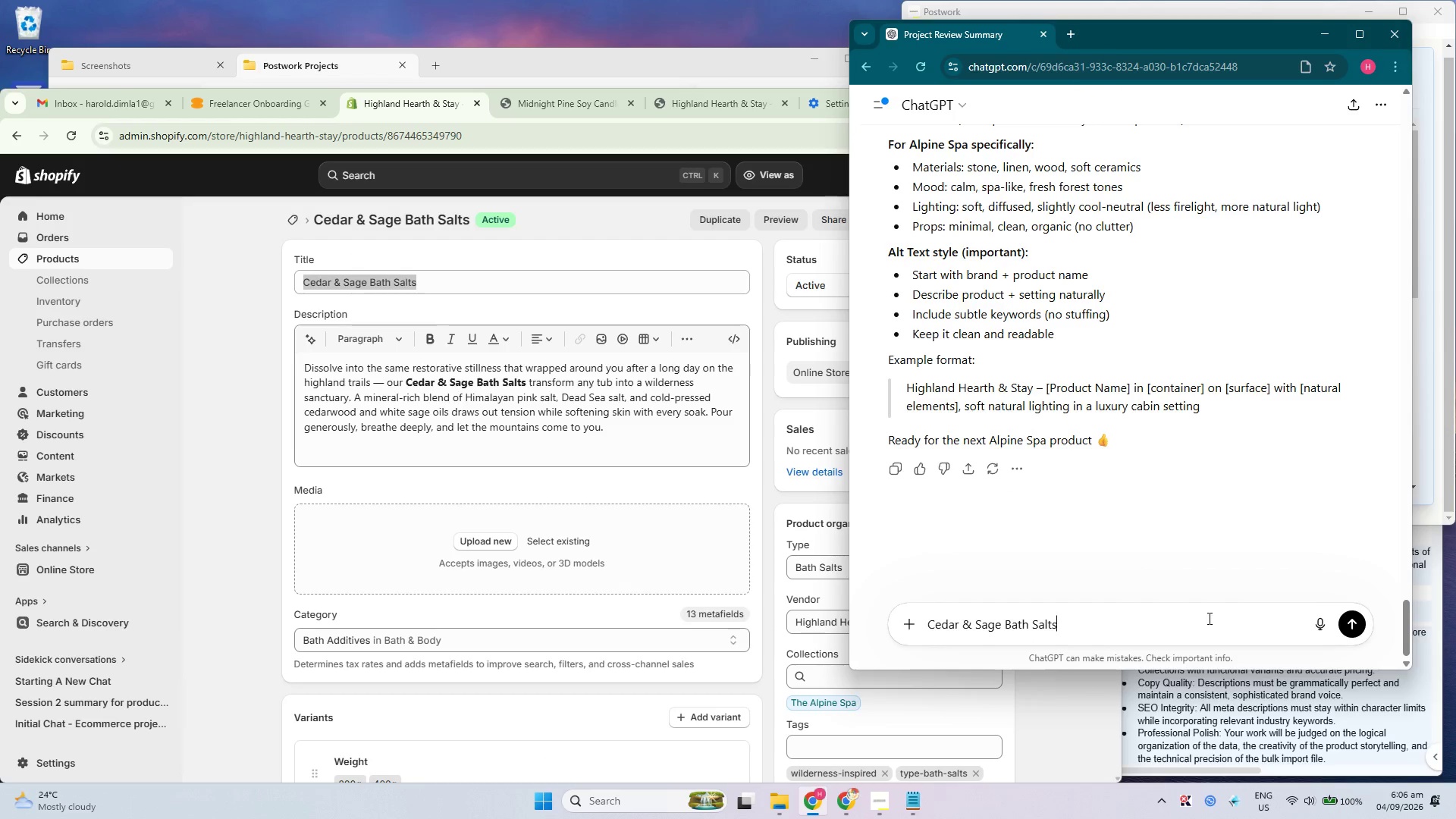 
key(Shift+ShiftRight)
 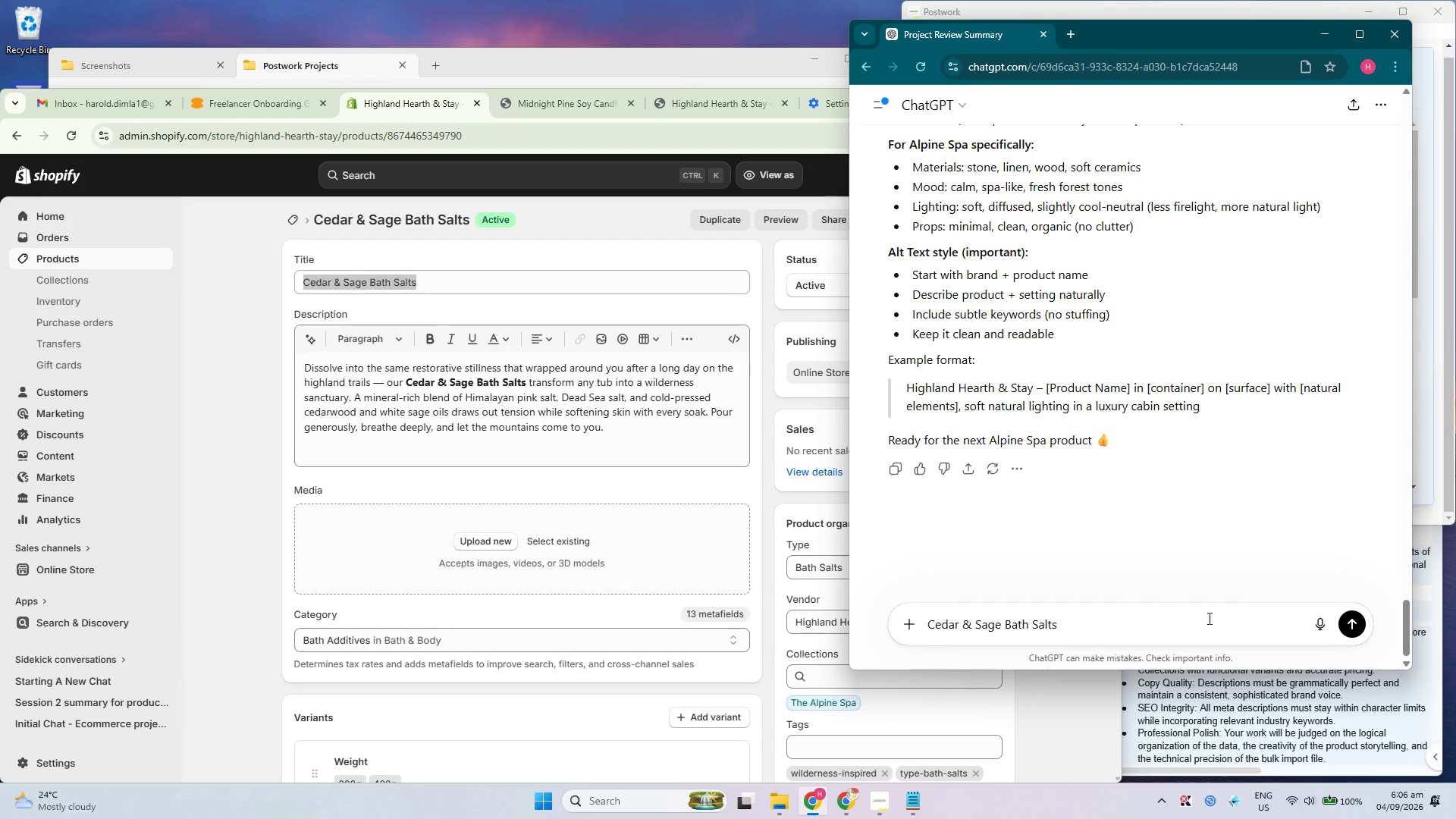 
key(Shift+Enter)
 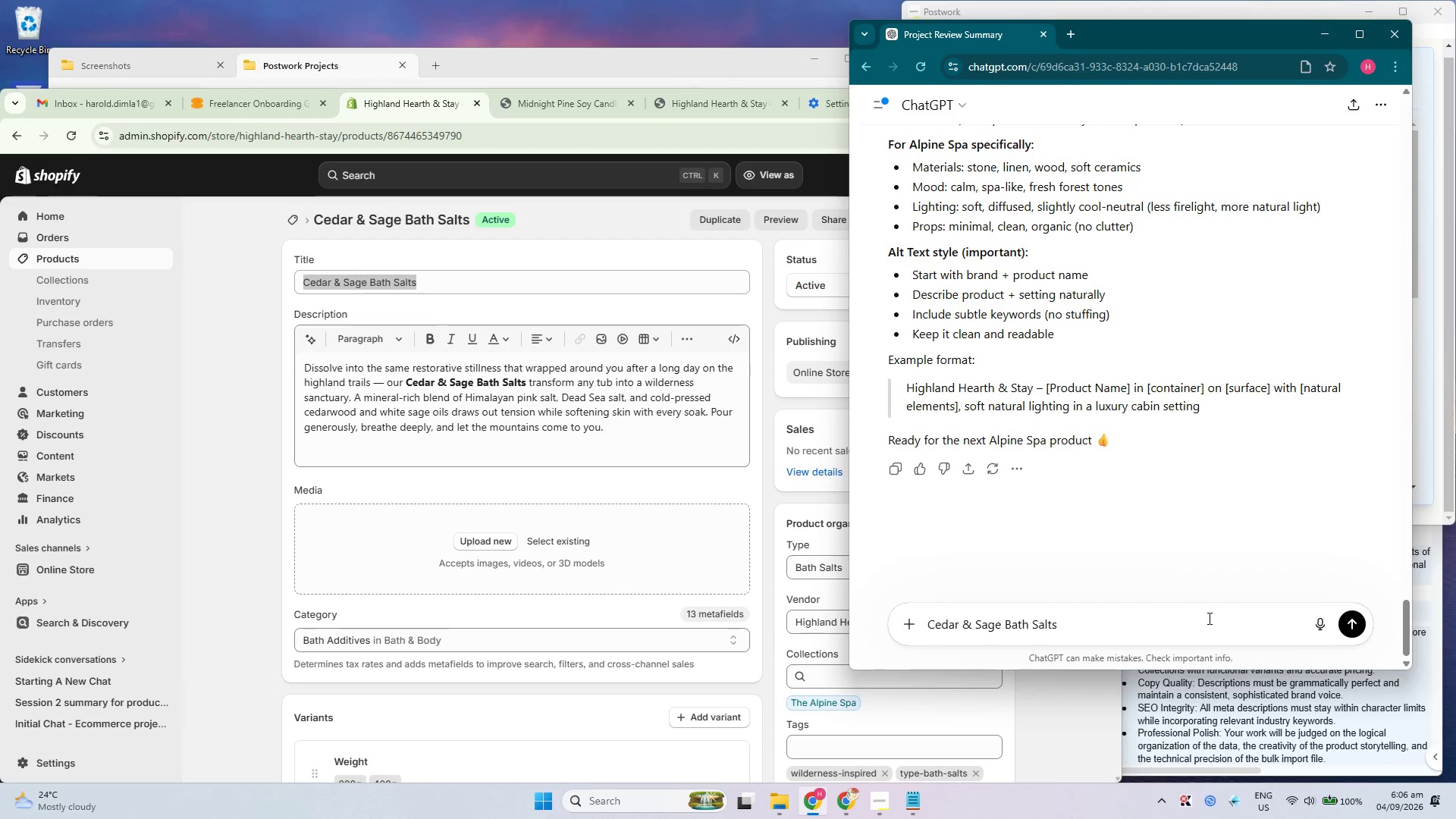 
key(Shift+Enter)
 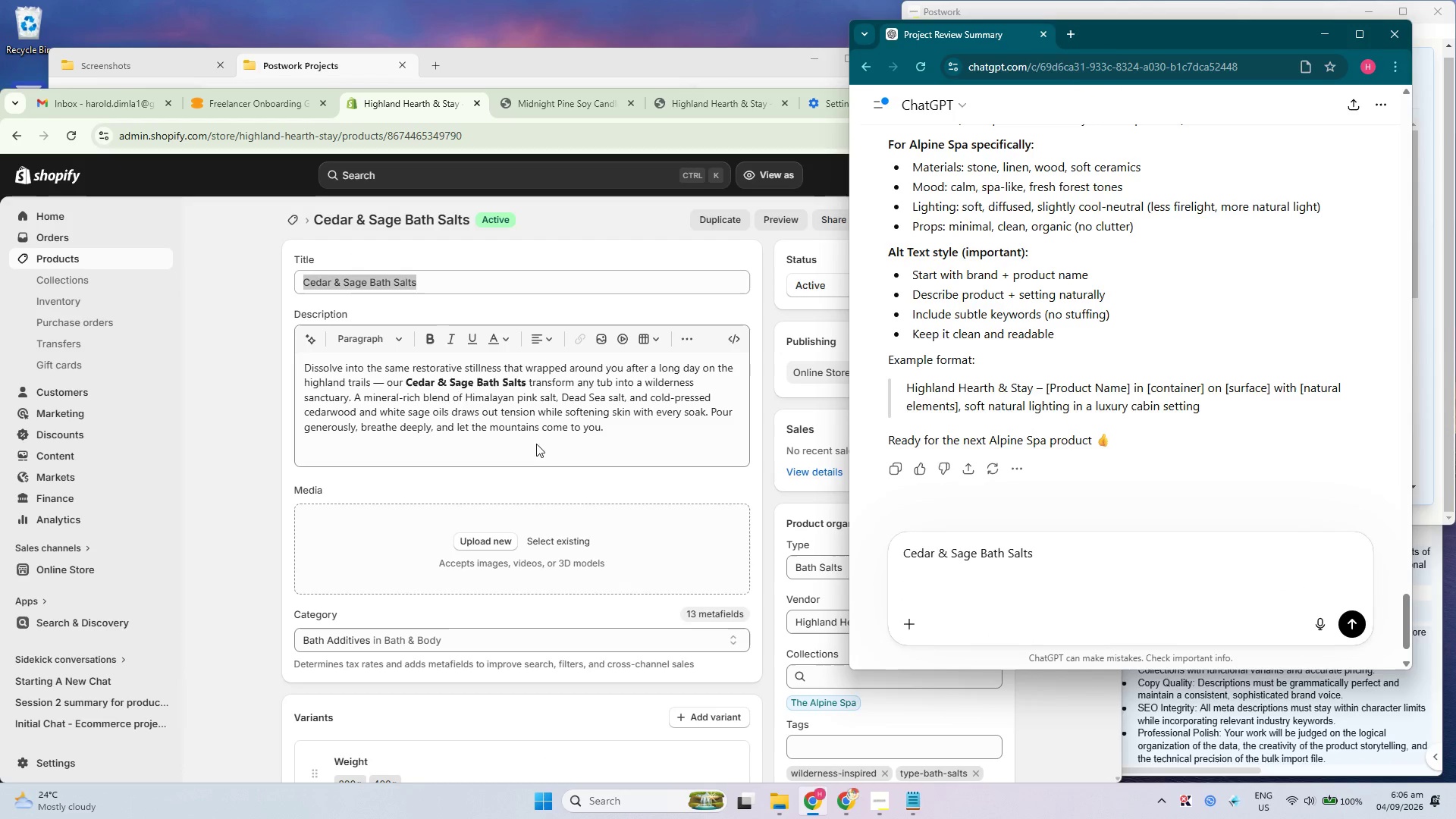 
left_click([571, 435])
 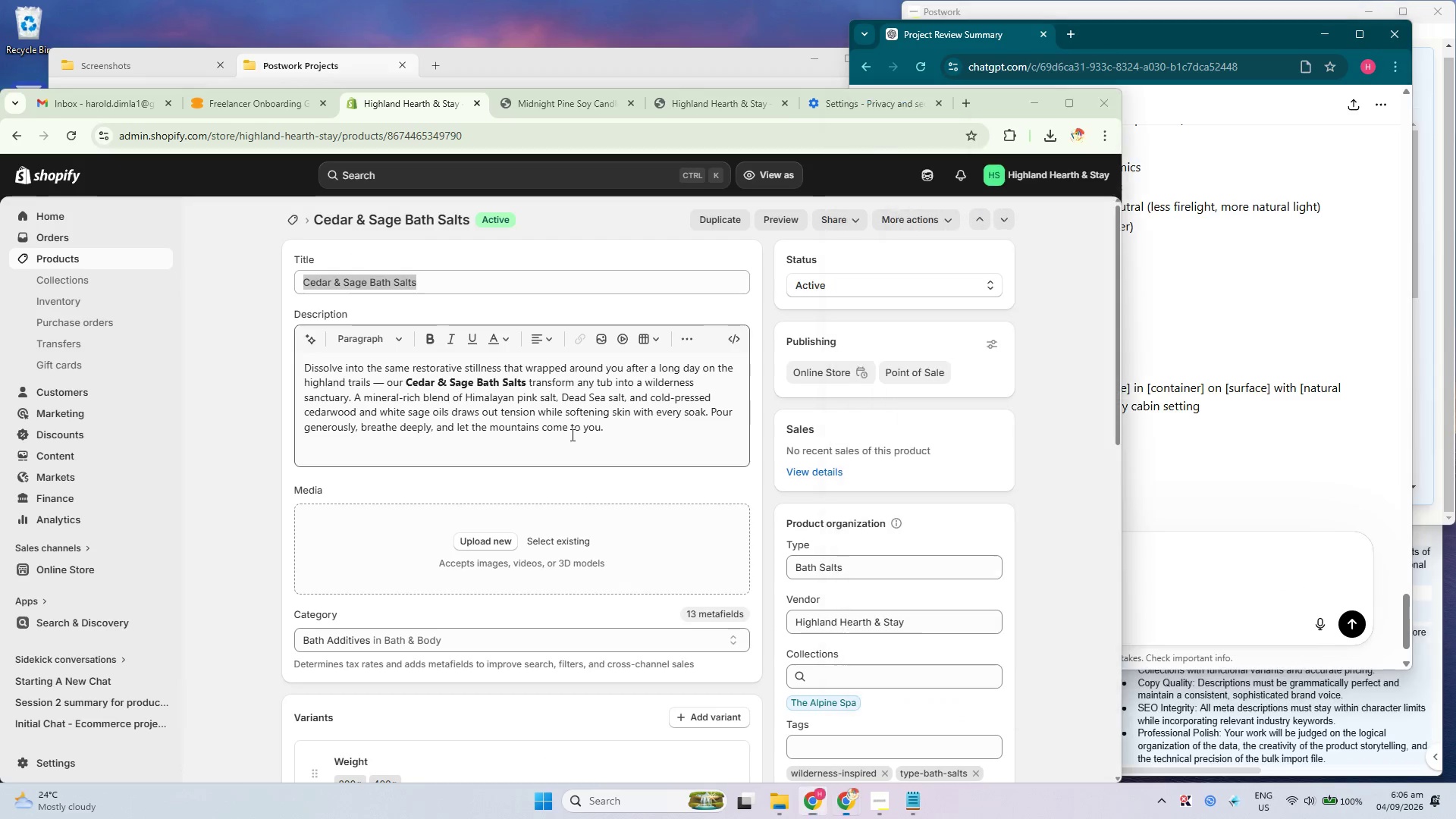 
key(Control+A)
 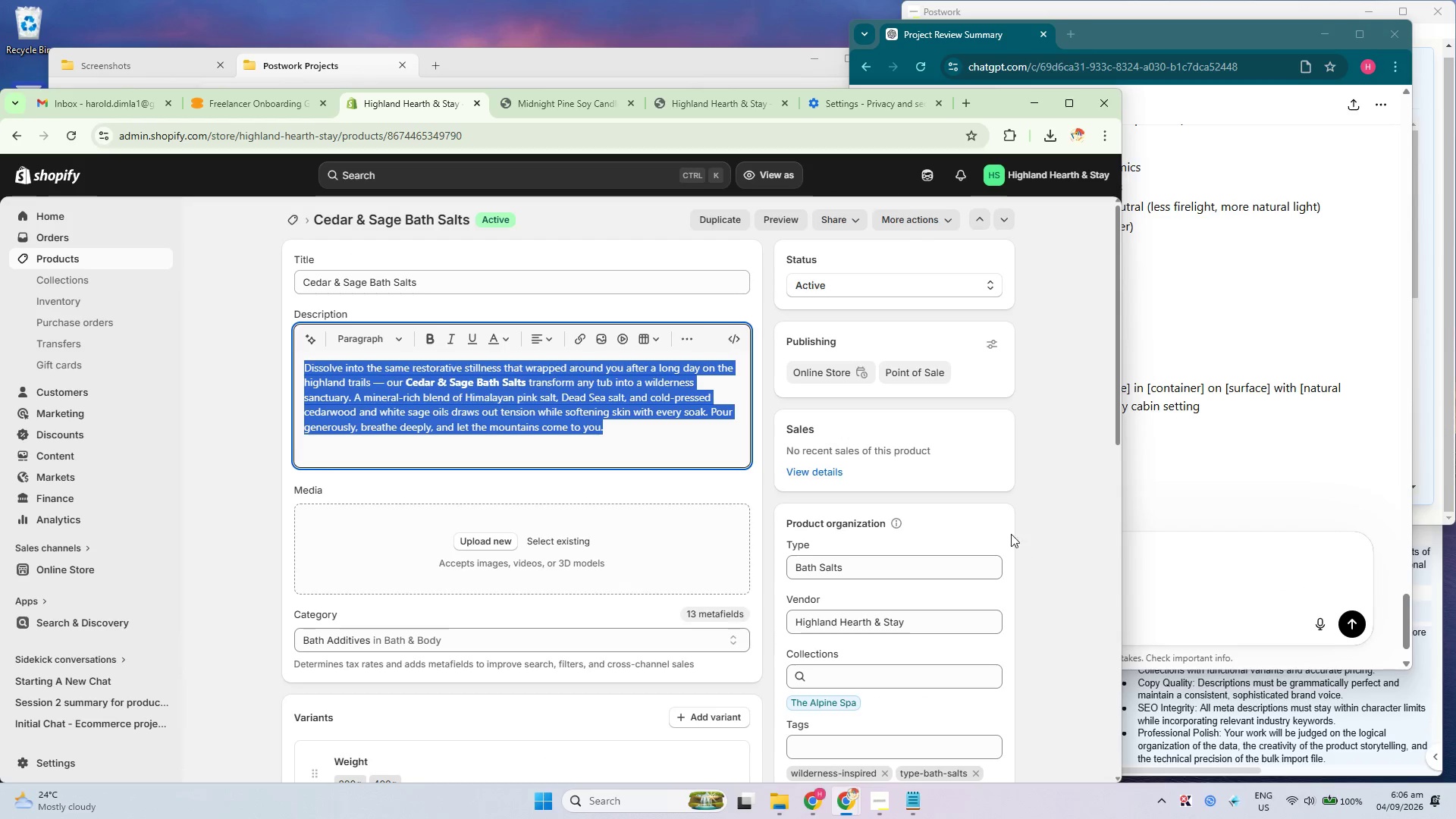 
key(Control+C)
 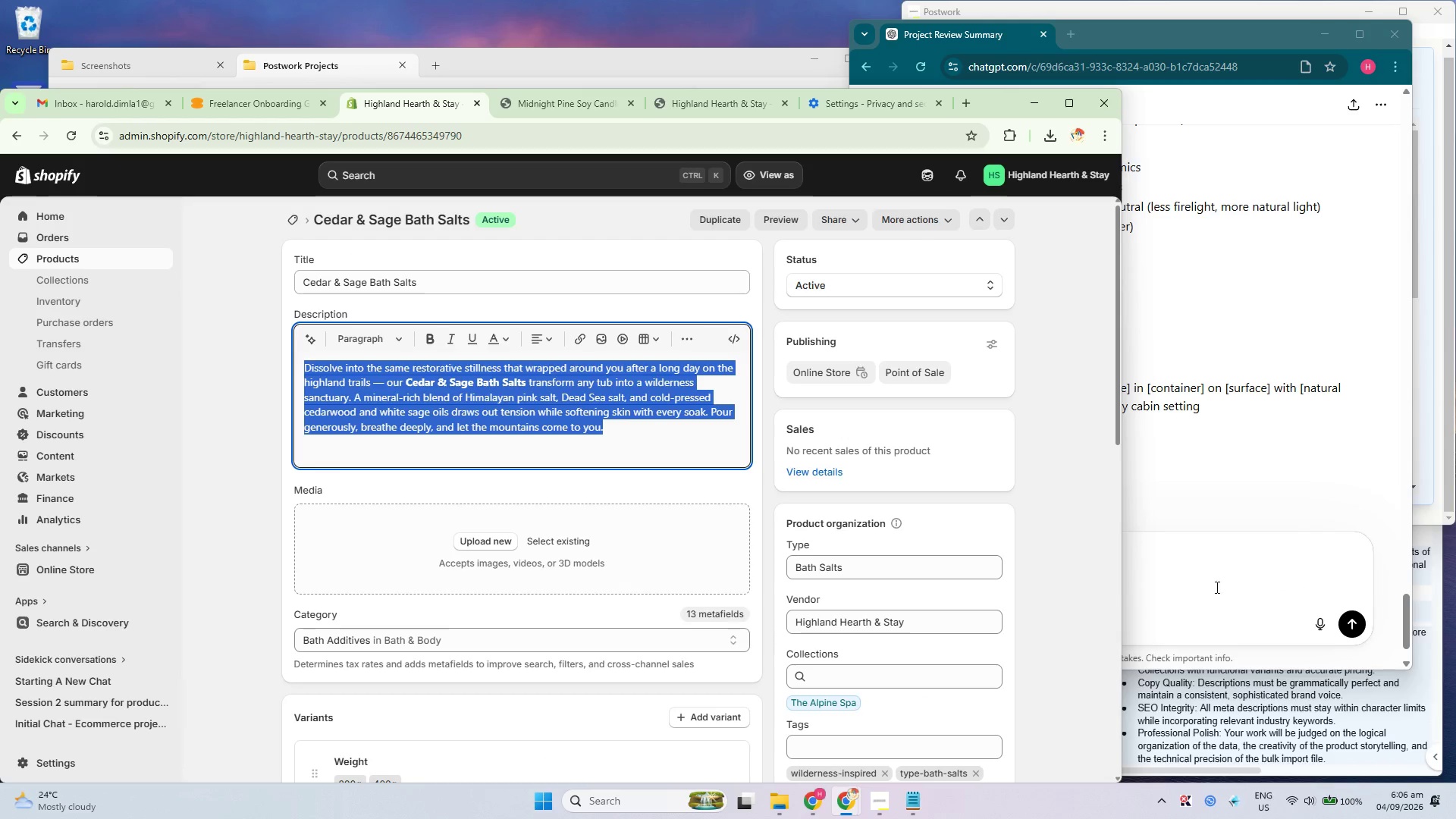 
key(Control+C)
 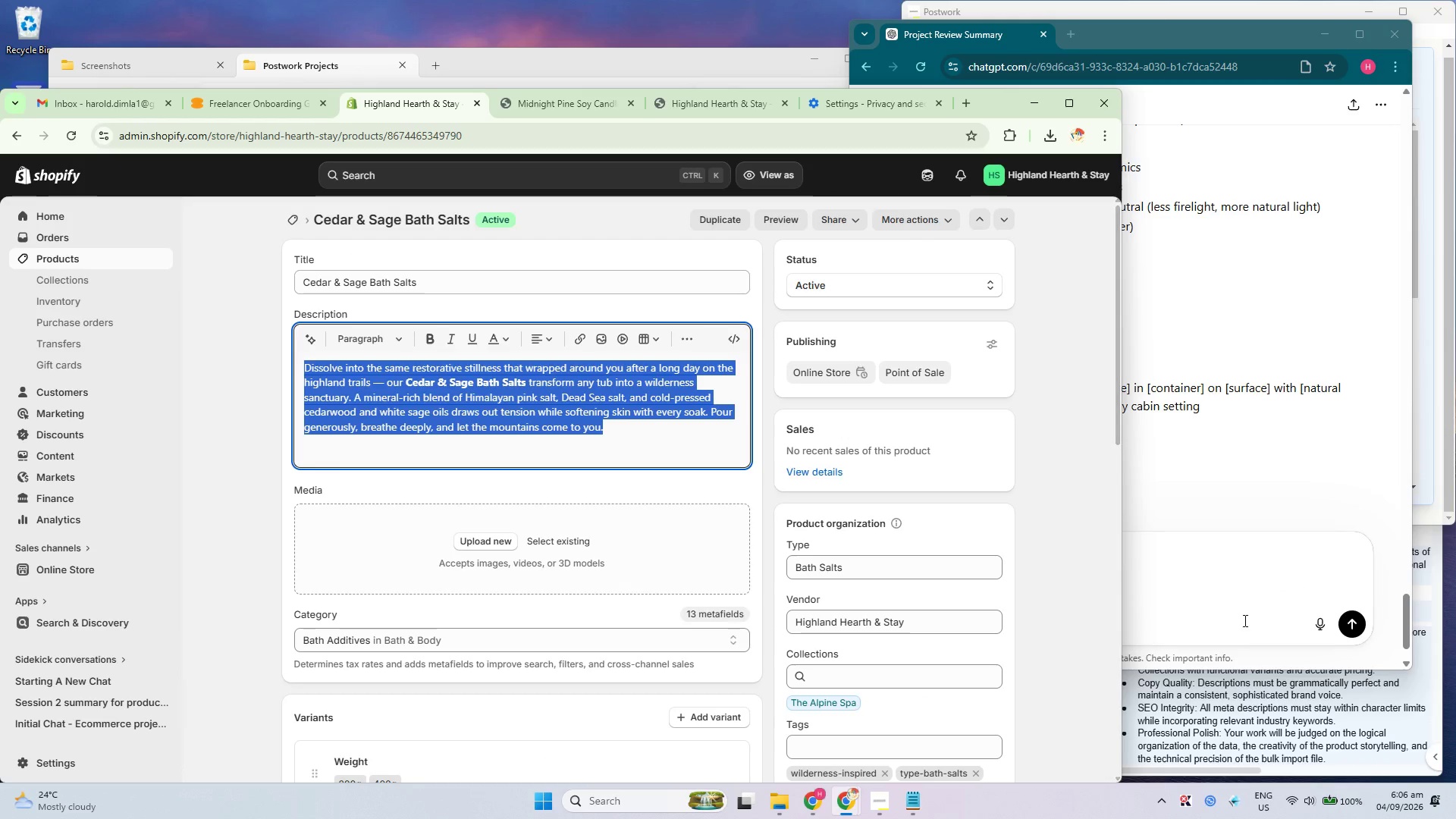 
left_click([1242, 618])
 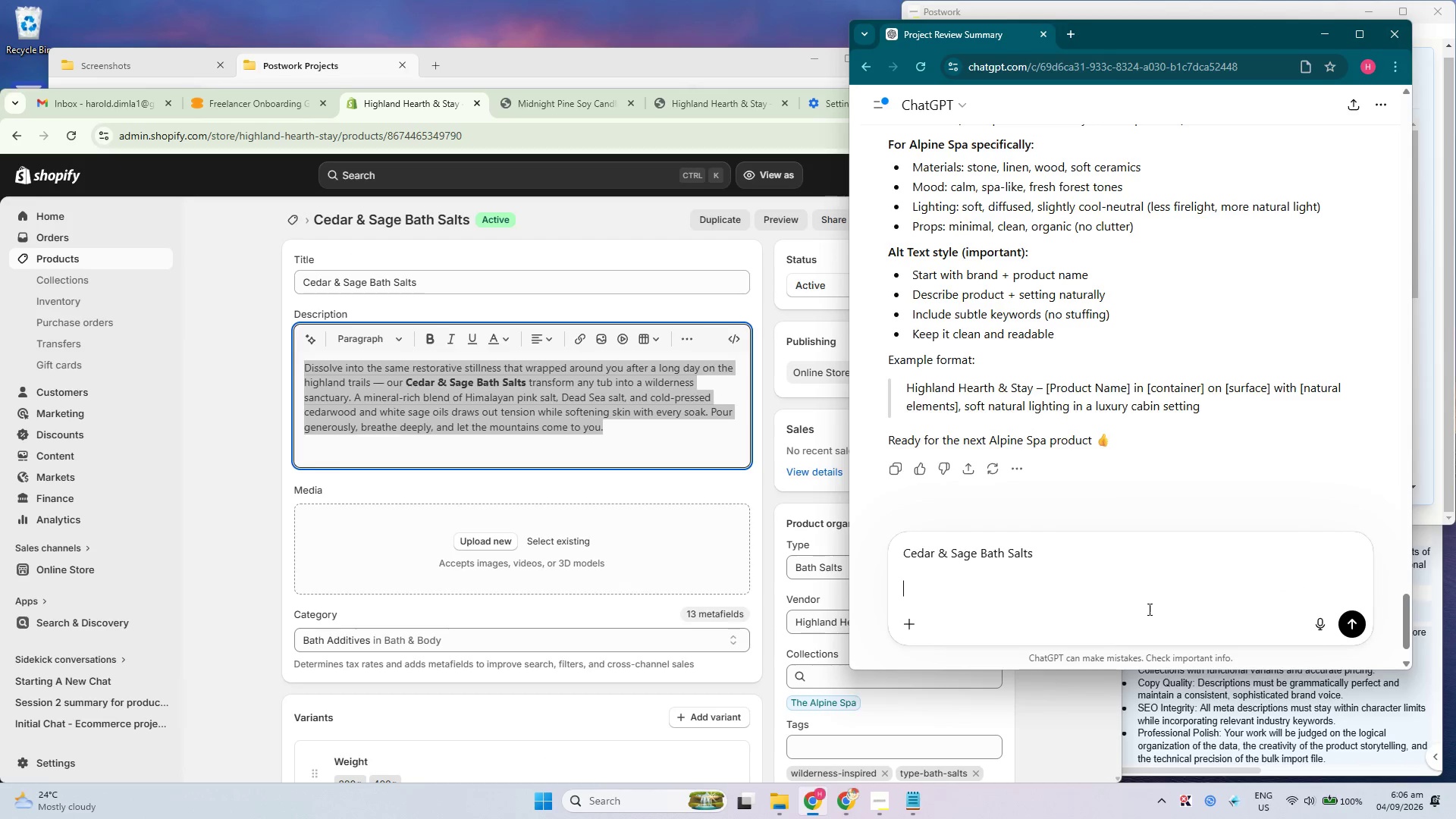 
key(Control+ControlLeft)
 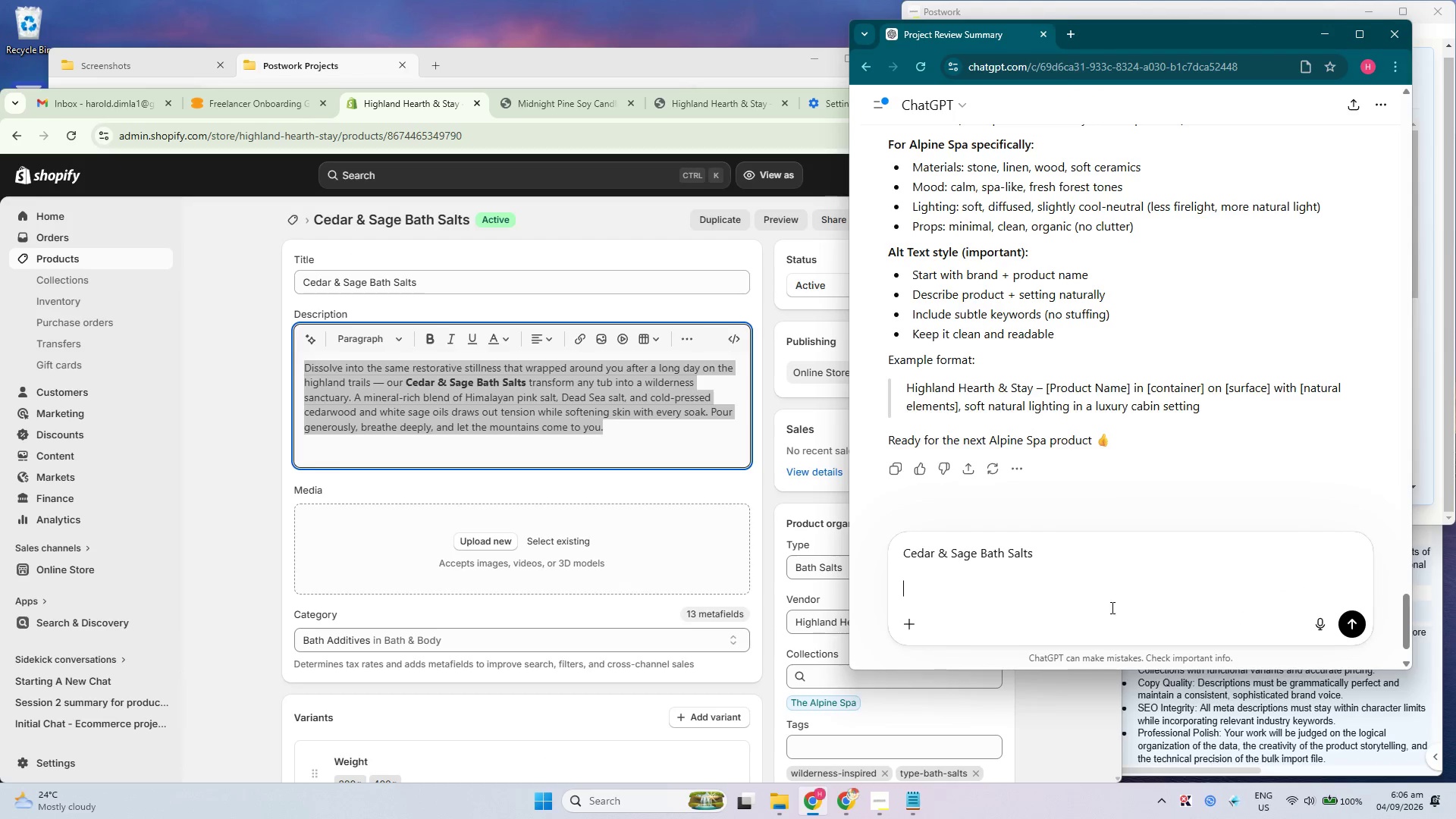 
key(Control+V)
 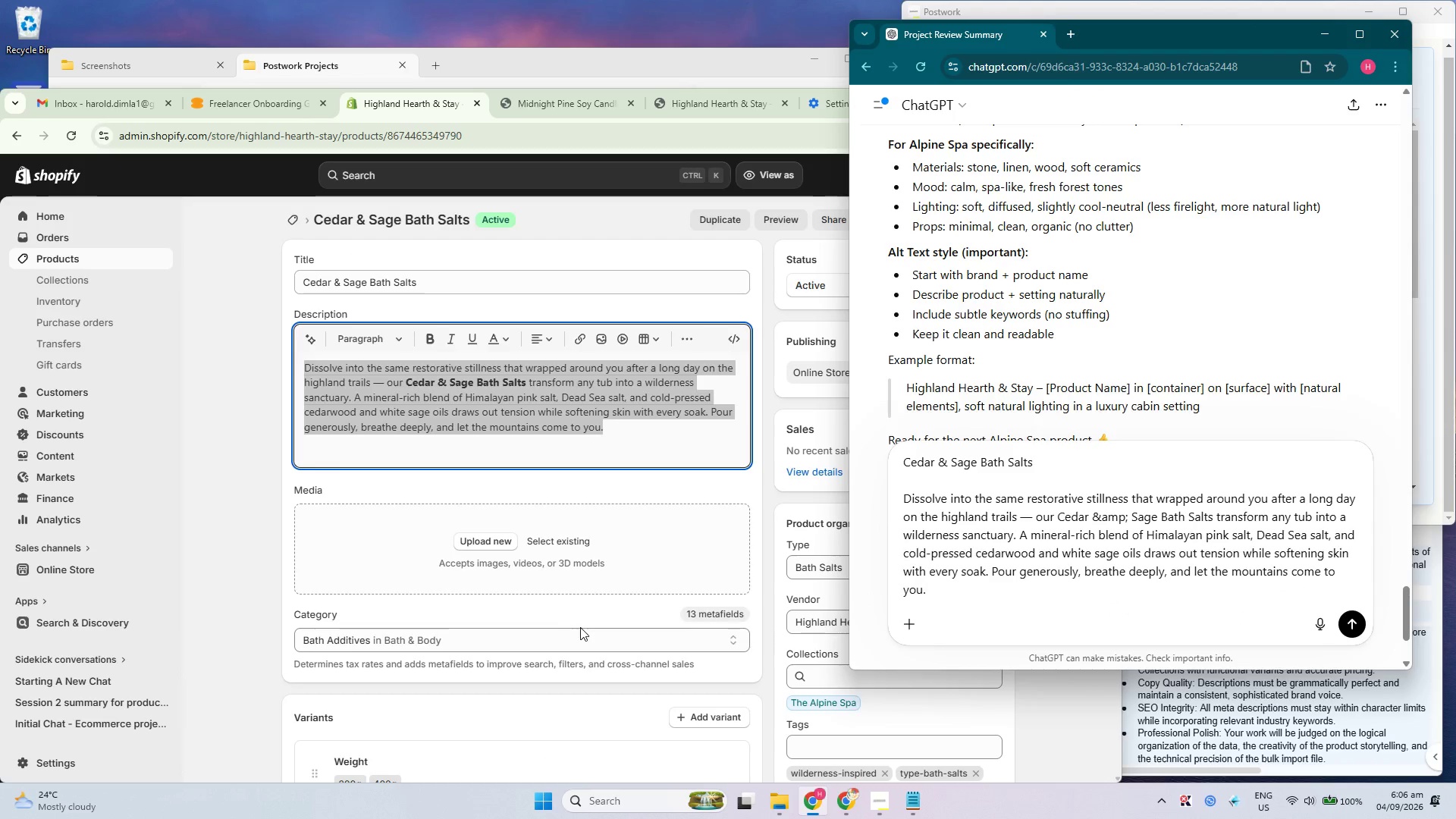 
scroll: coordinate [584, 653], scroll_direction: down, amount: 3.0
 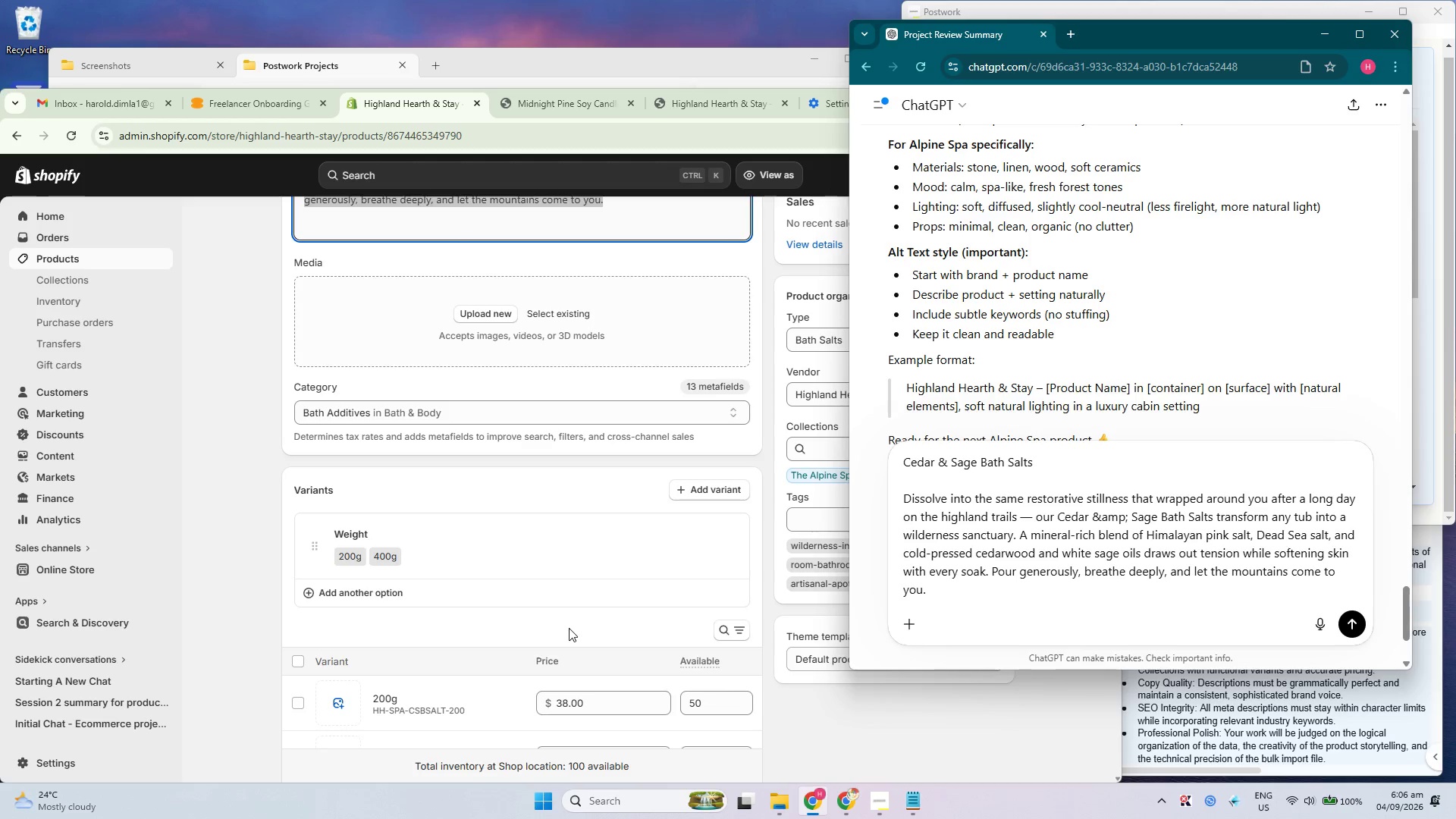 
scroll: coordinate [569, 628], scroll_direction: up, amount: 2.0
 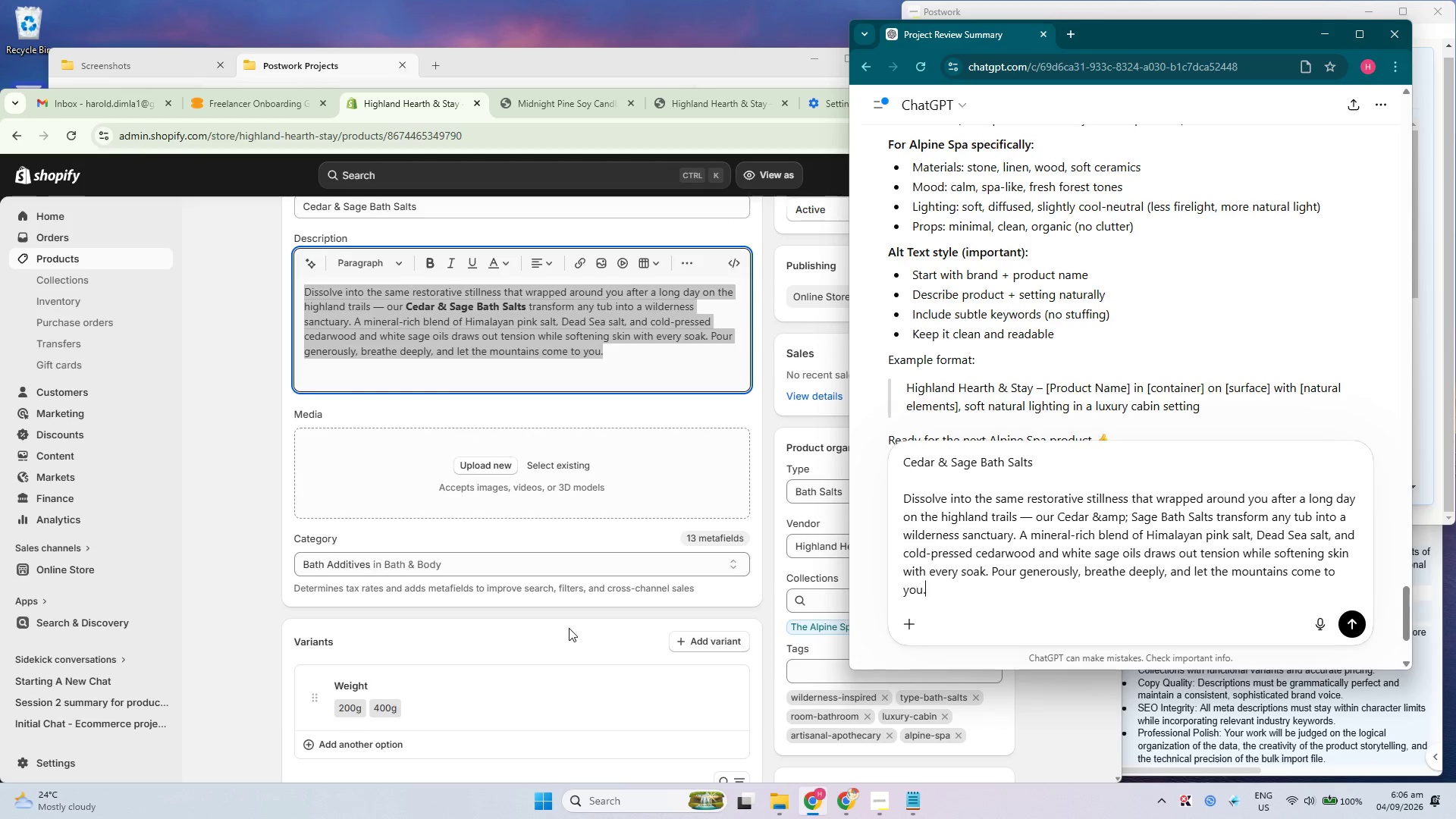 
scroll: coordinate [569, 628], scroll_direction: down, amount: 5.0
 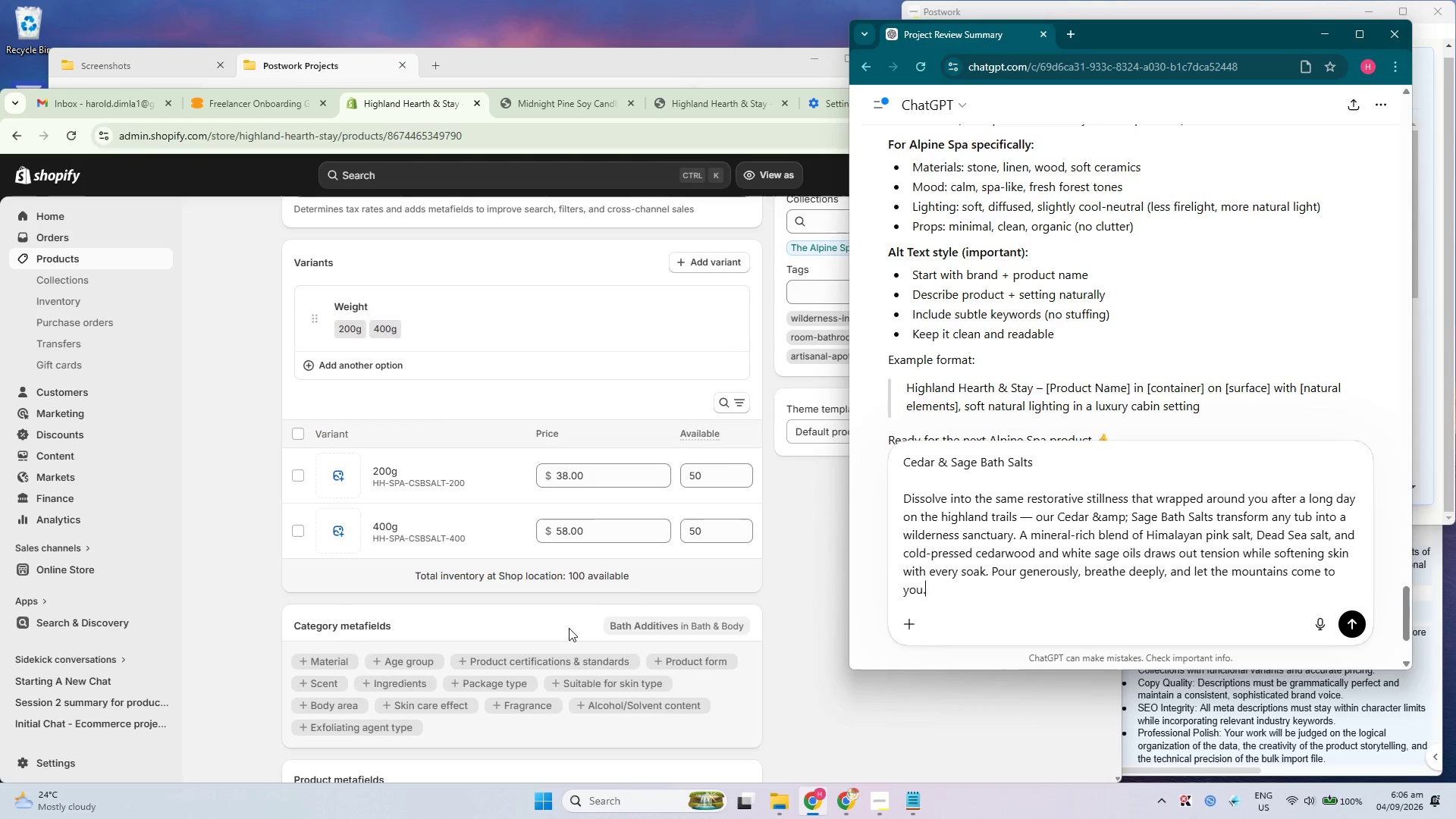 
scroll: coordinate [569, 628], scroll_direction: up, amount: 4.0